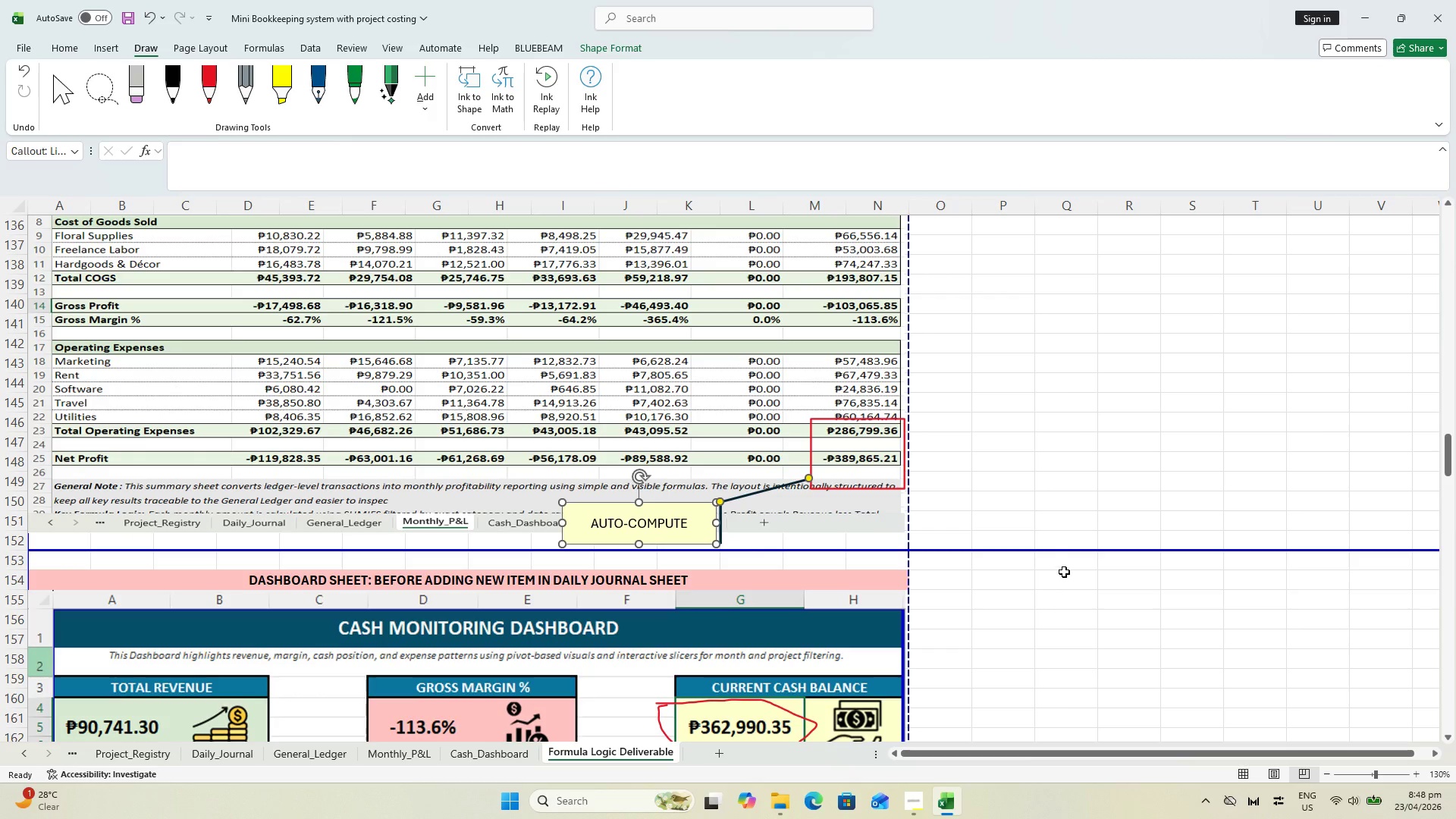 
left_click([1010, 467])
 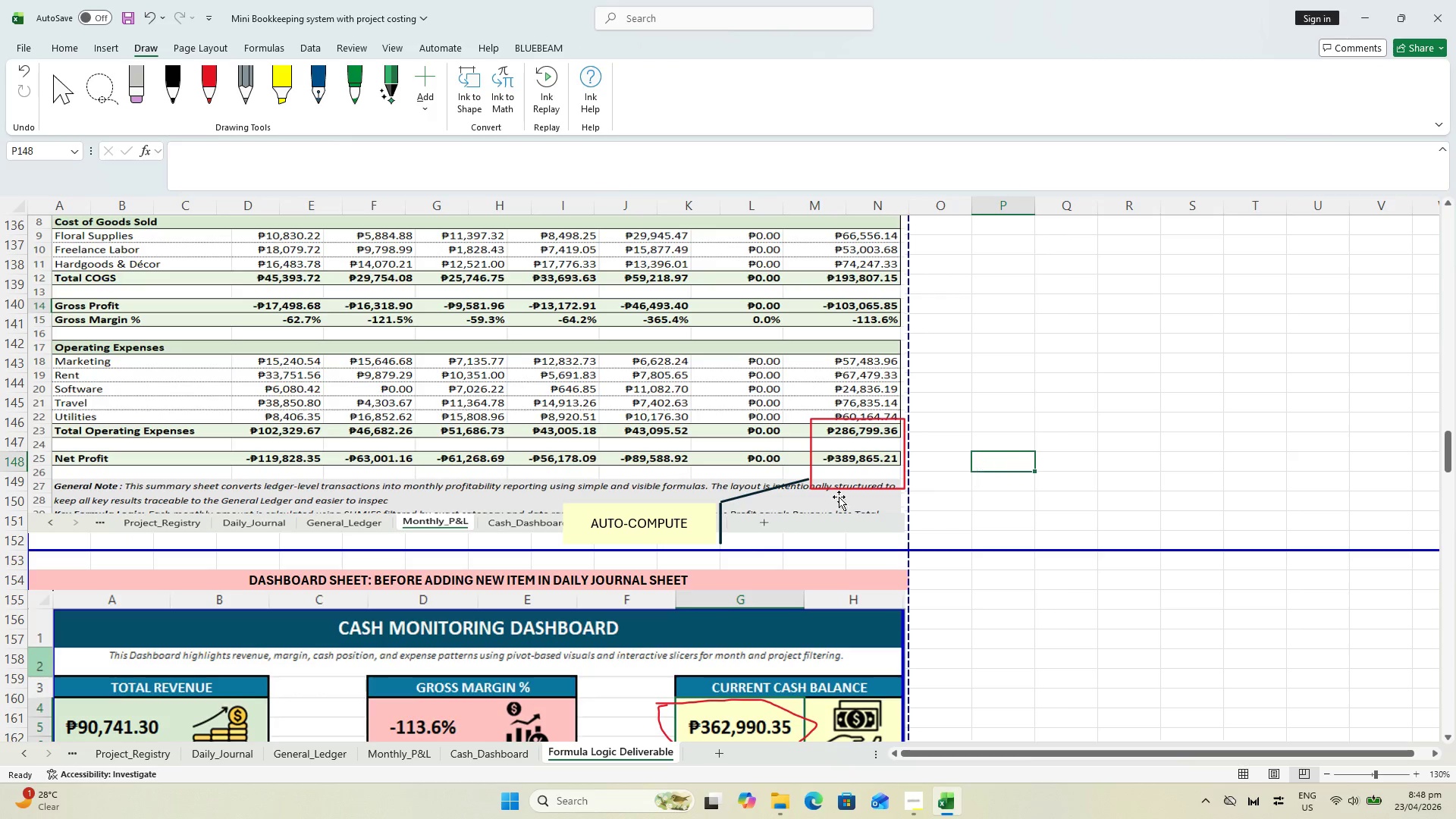 
hold_key(key=ControlLeft, duration=0.56)
scroll: coordinate [353, 527], scroll_direction: down, amount: 18.0
 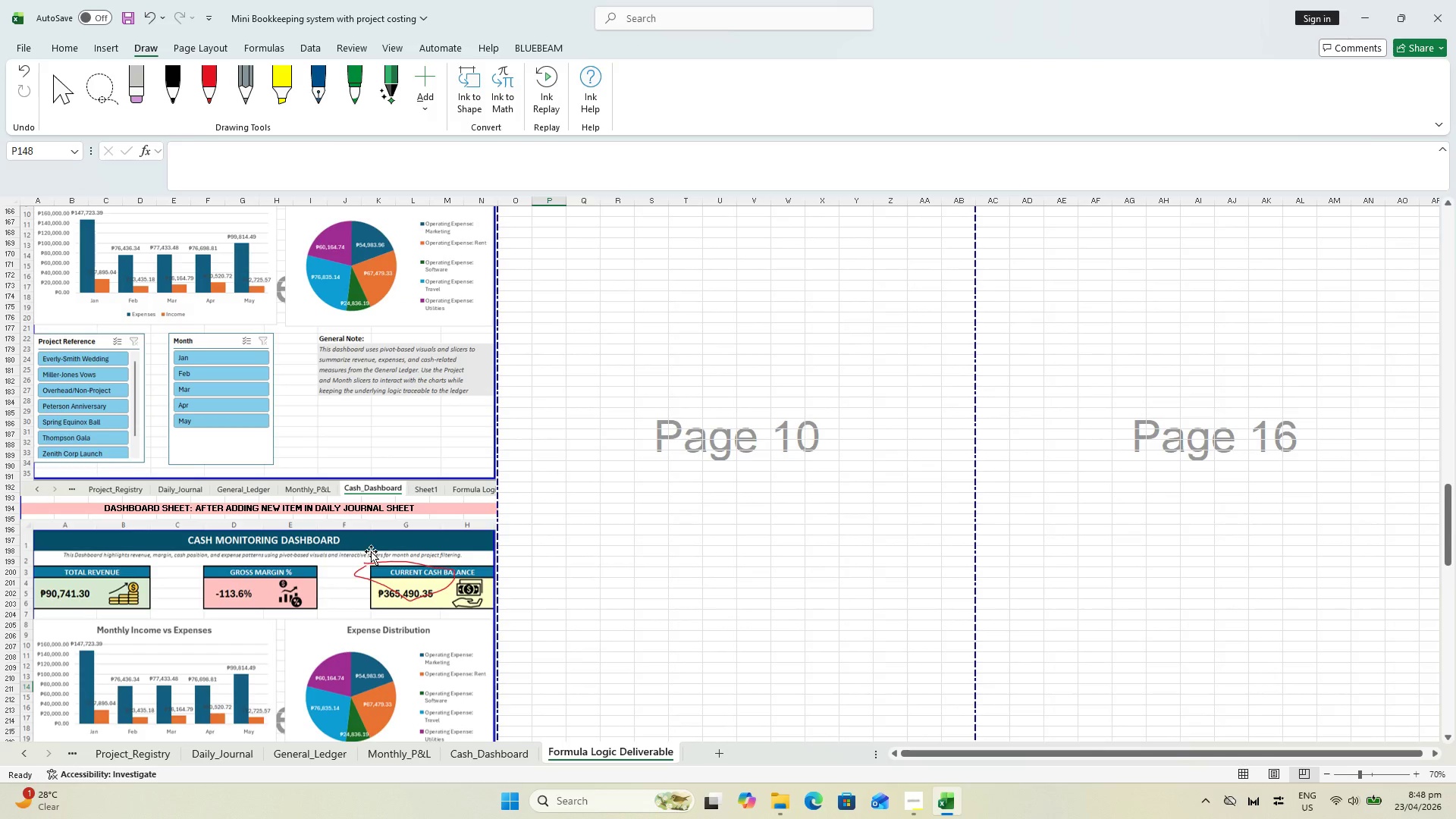 
hold_key(key=ControlLeft, duration=0.86)
 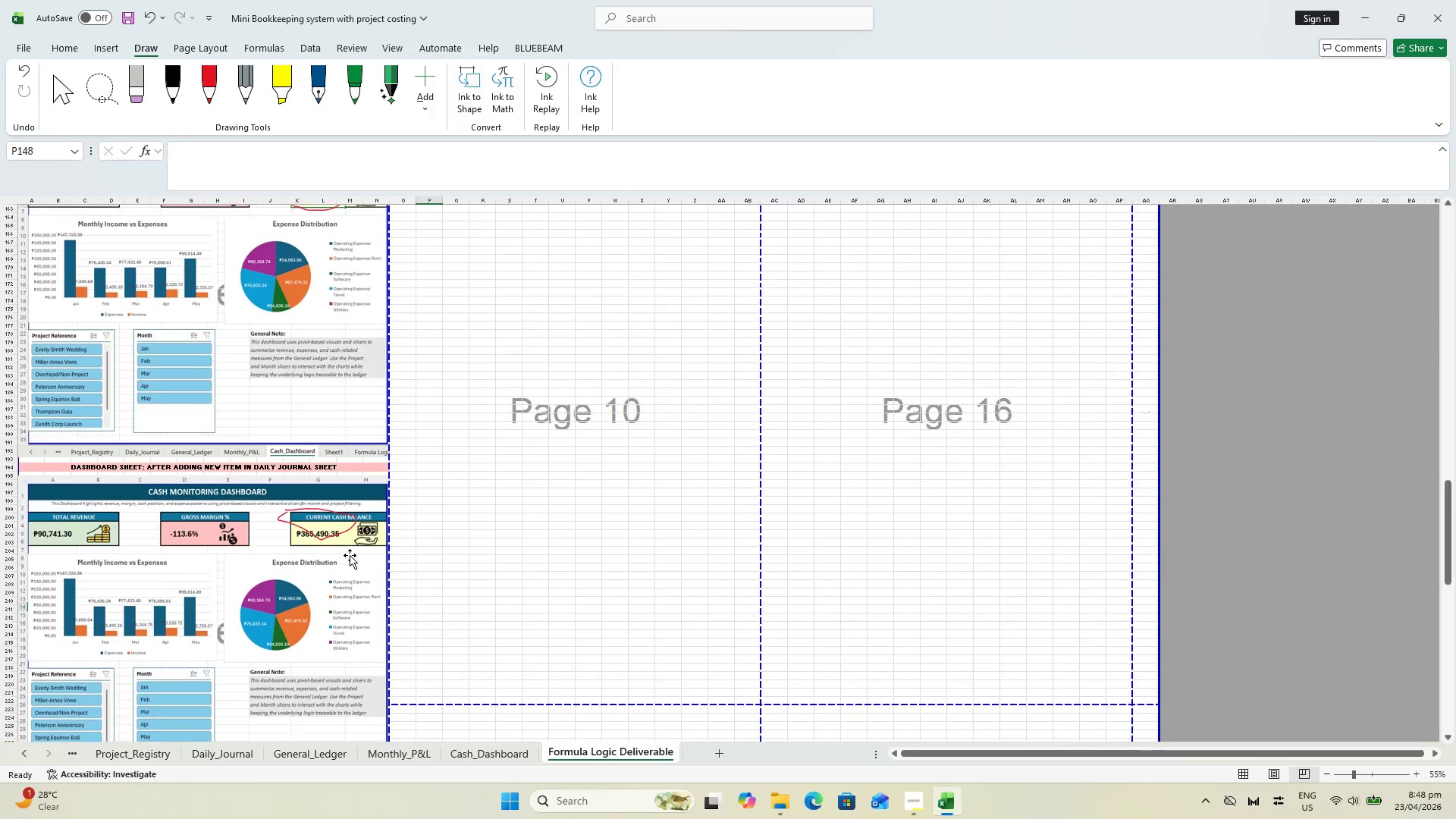 
scroll: coordinate [356, 560], scroll_direction: down, amount: 9.0
 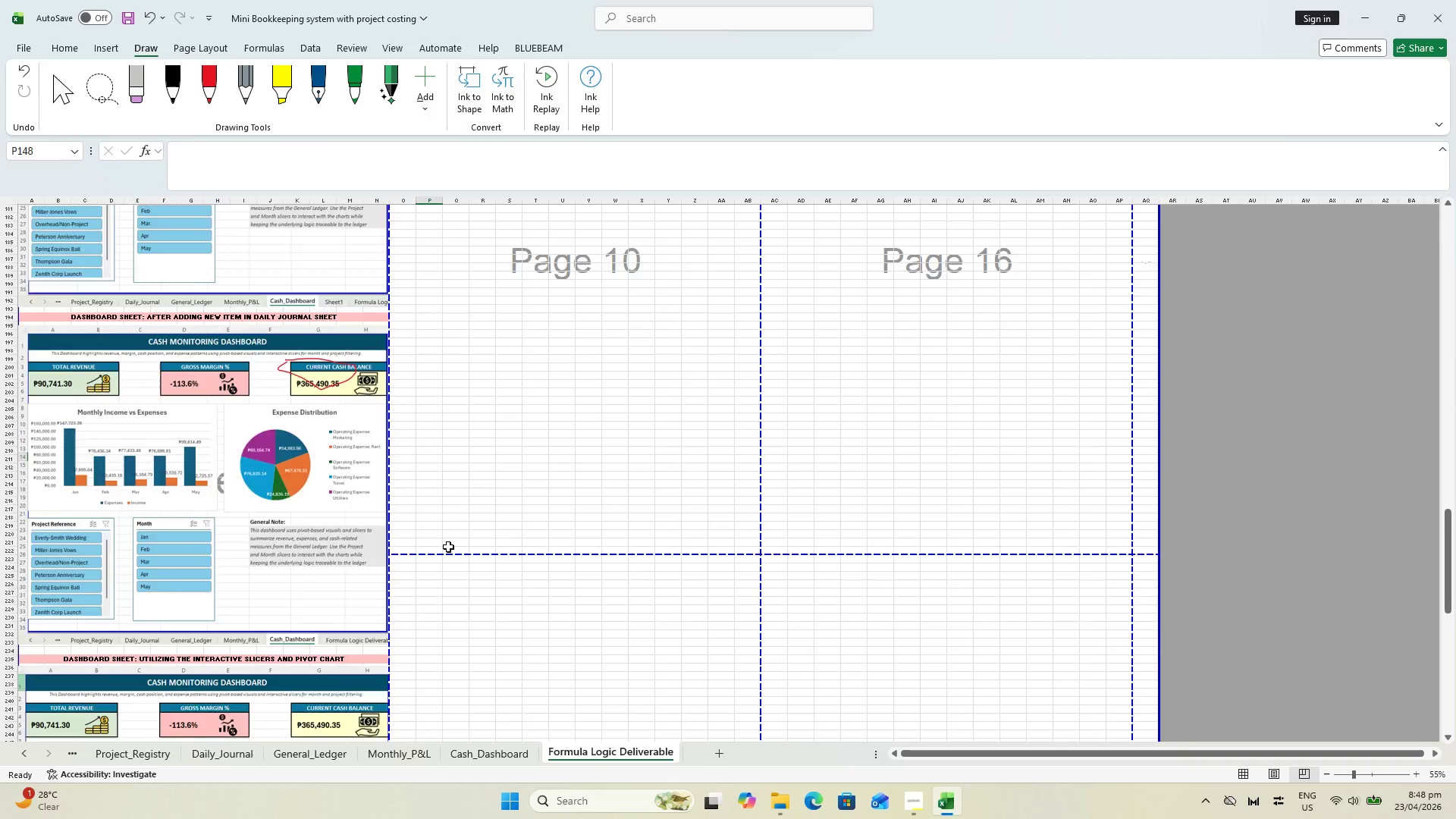 
scroll: coordinate [445, 544], scroll_direction: up, amount: 10.0
 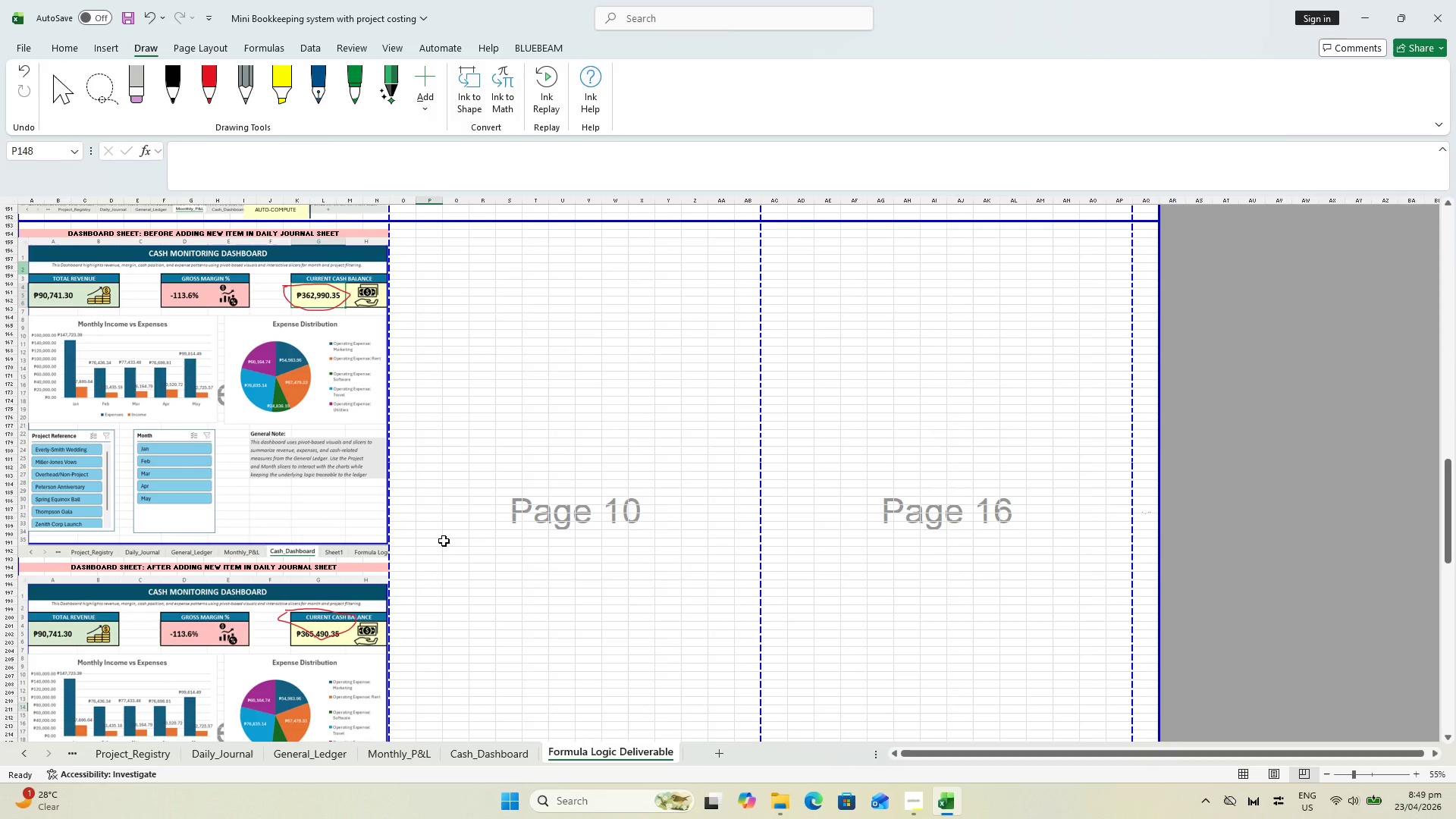 
left_click([259, 482])
 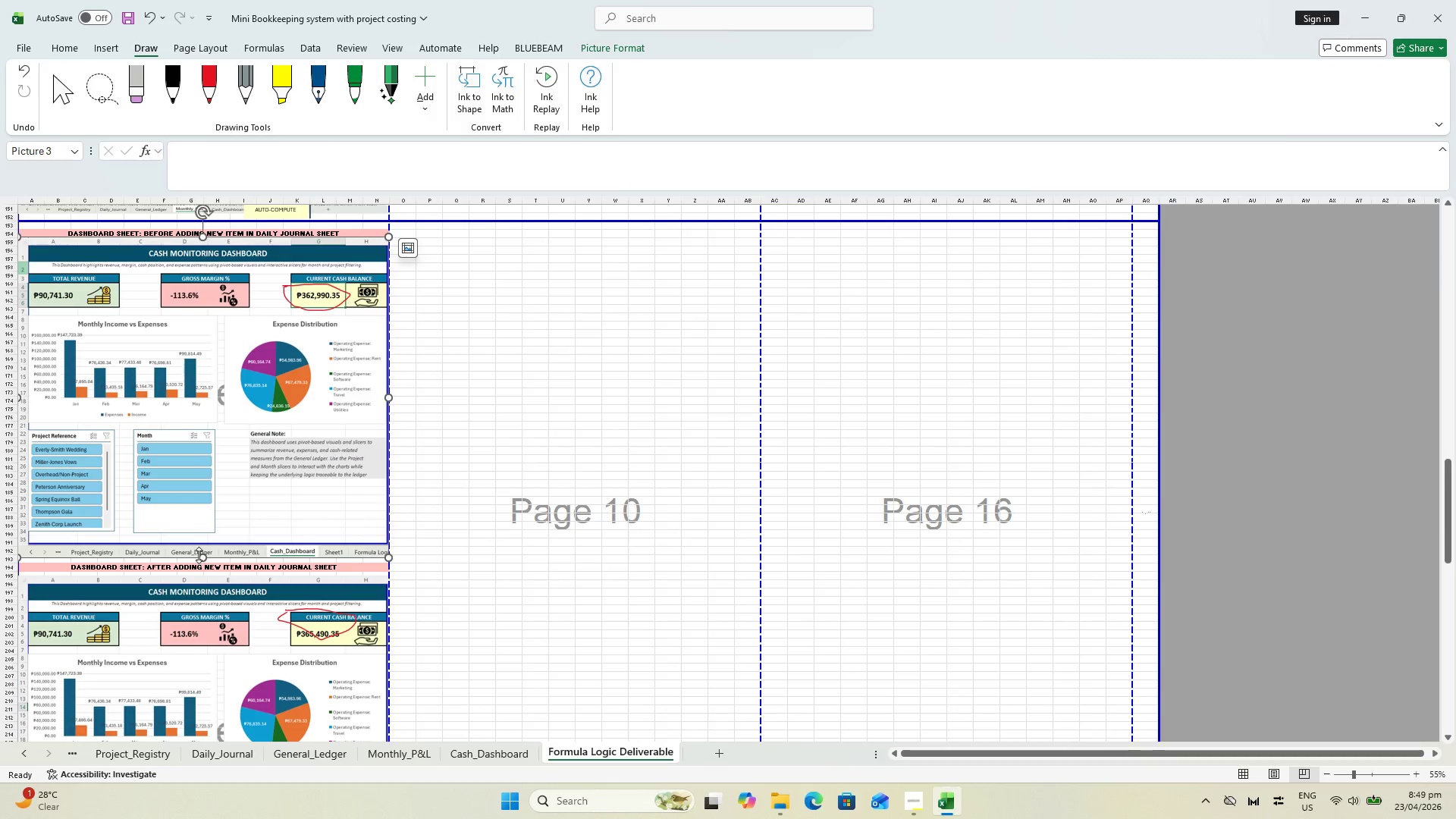 
left_click_drag(start_coordinate=[199, 555], to_coordinate=[200, 488])
 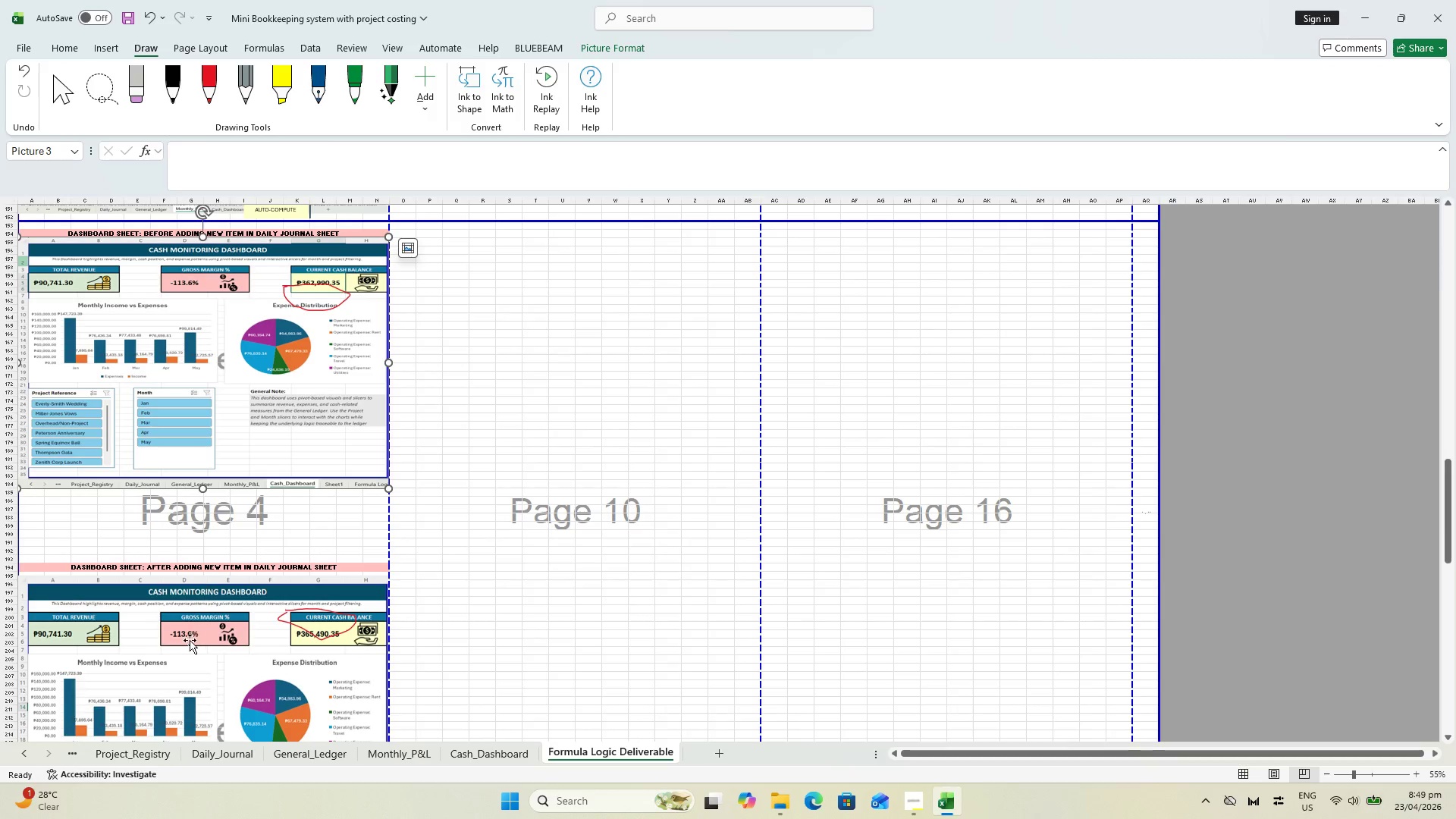 
left_click_drag(start_coordinate=[189, 640], to_coordinate=[167, 642])
 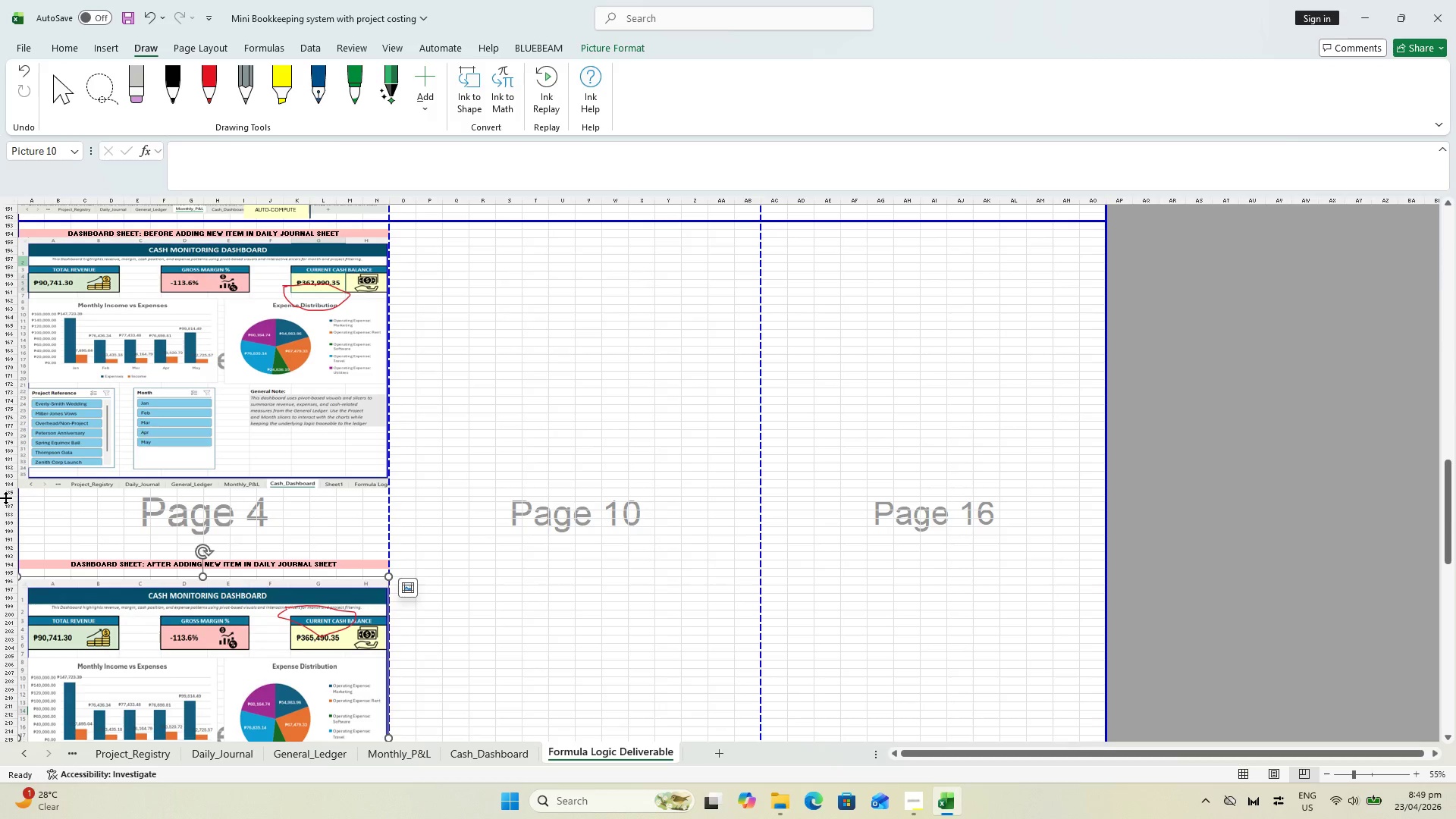 
left_click_drag(start_coordinate=[6, 493], to_coordinate=[6, 546])
 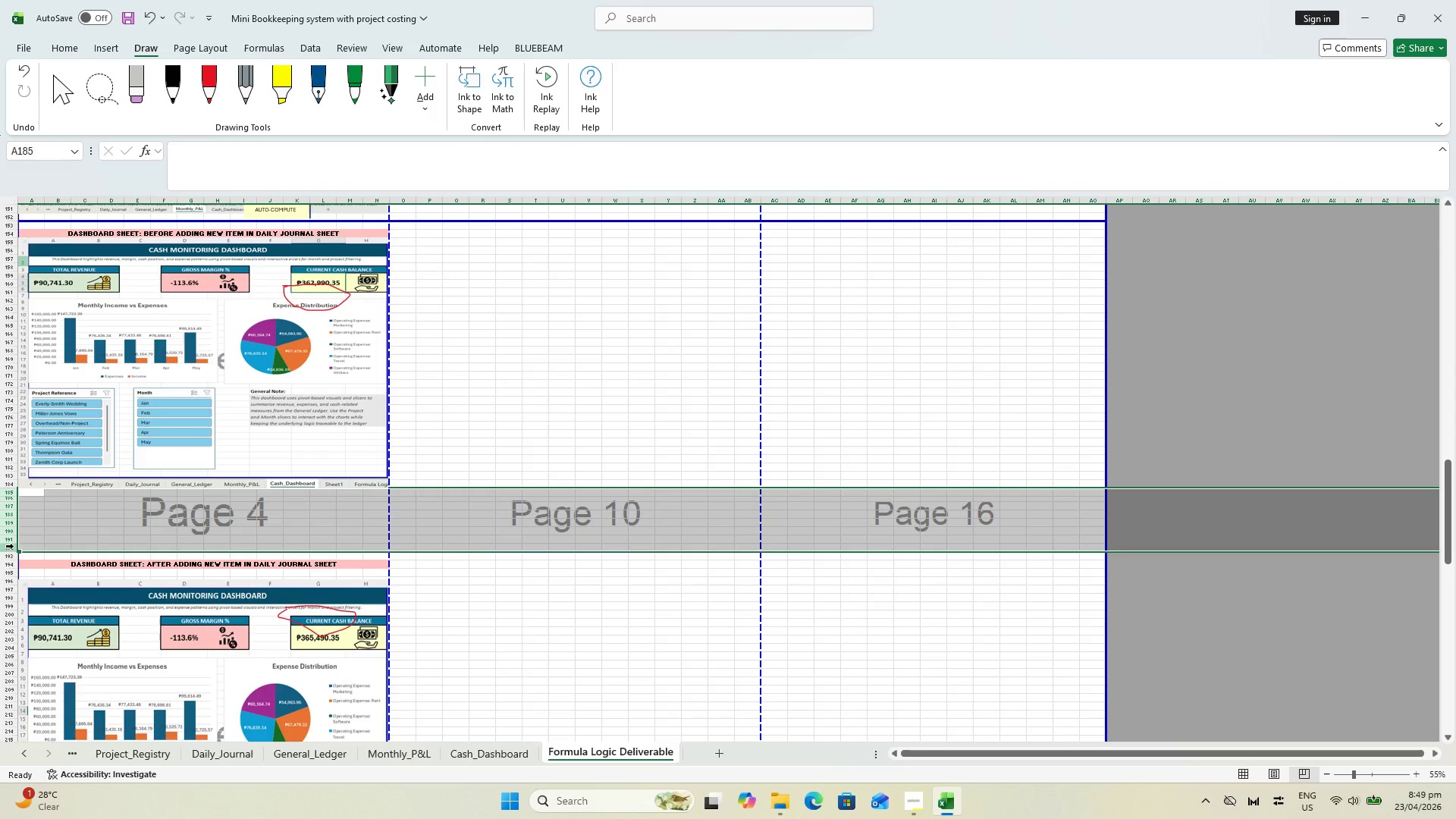 
key(Control+Minus)
 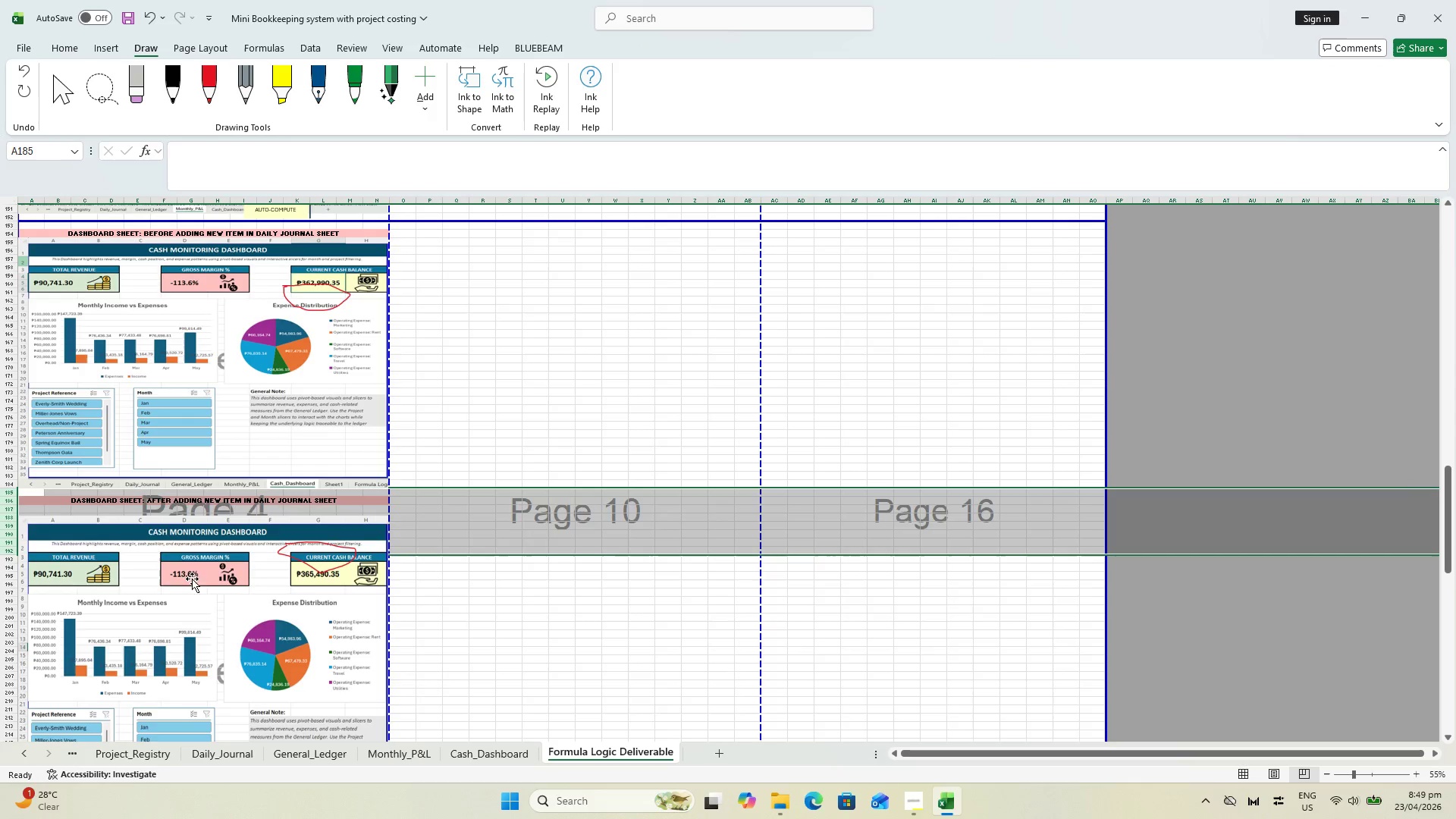 
left_click_drag(start_coordinate=[287, 541], to_coordinate=[284, 532])
 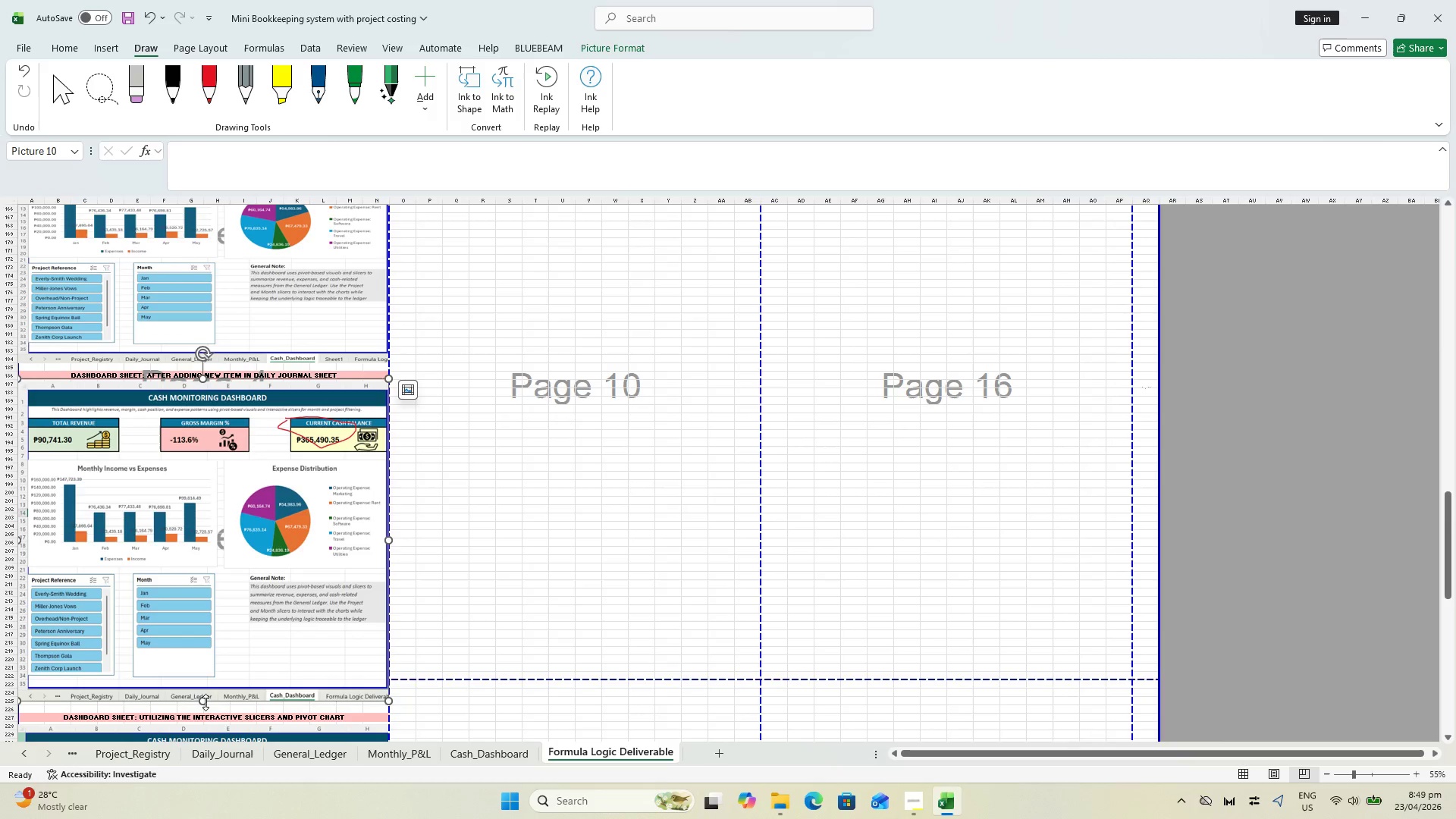 
scroll: coordinate [306, 576], scroll_direction: down, amount: 5.0
 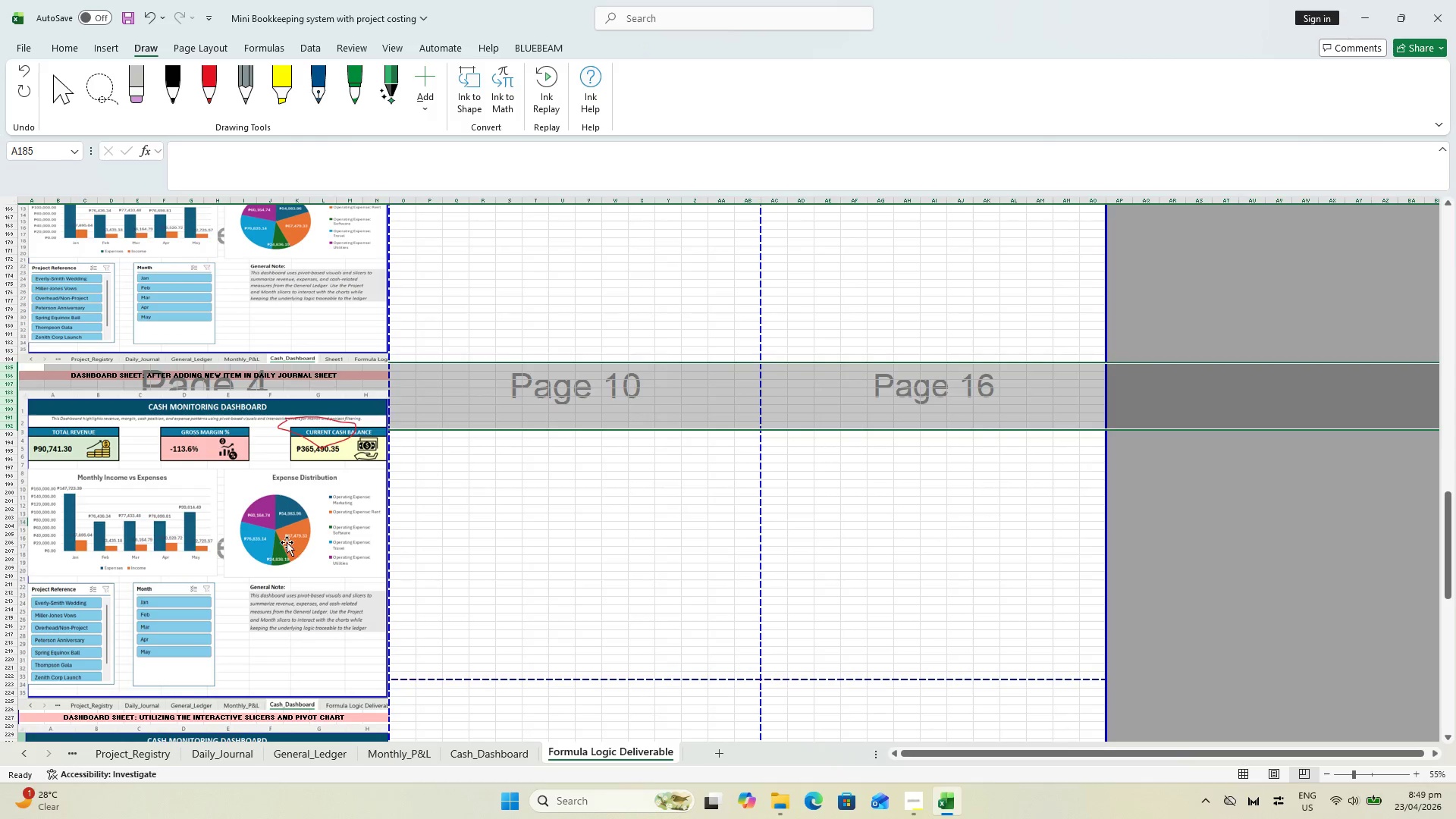 
left_click_drag(start_coordinate=[206, 701], to_coordinate=[202, 671])
 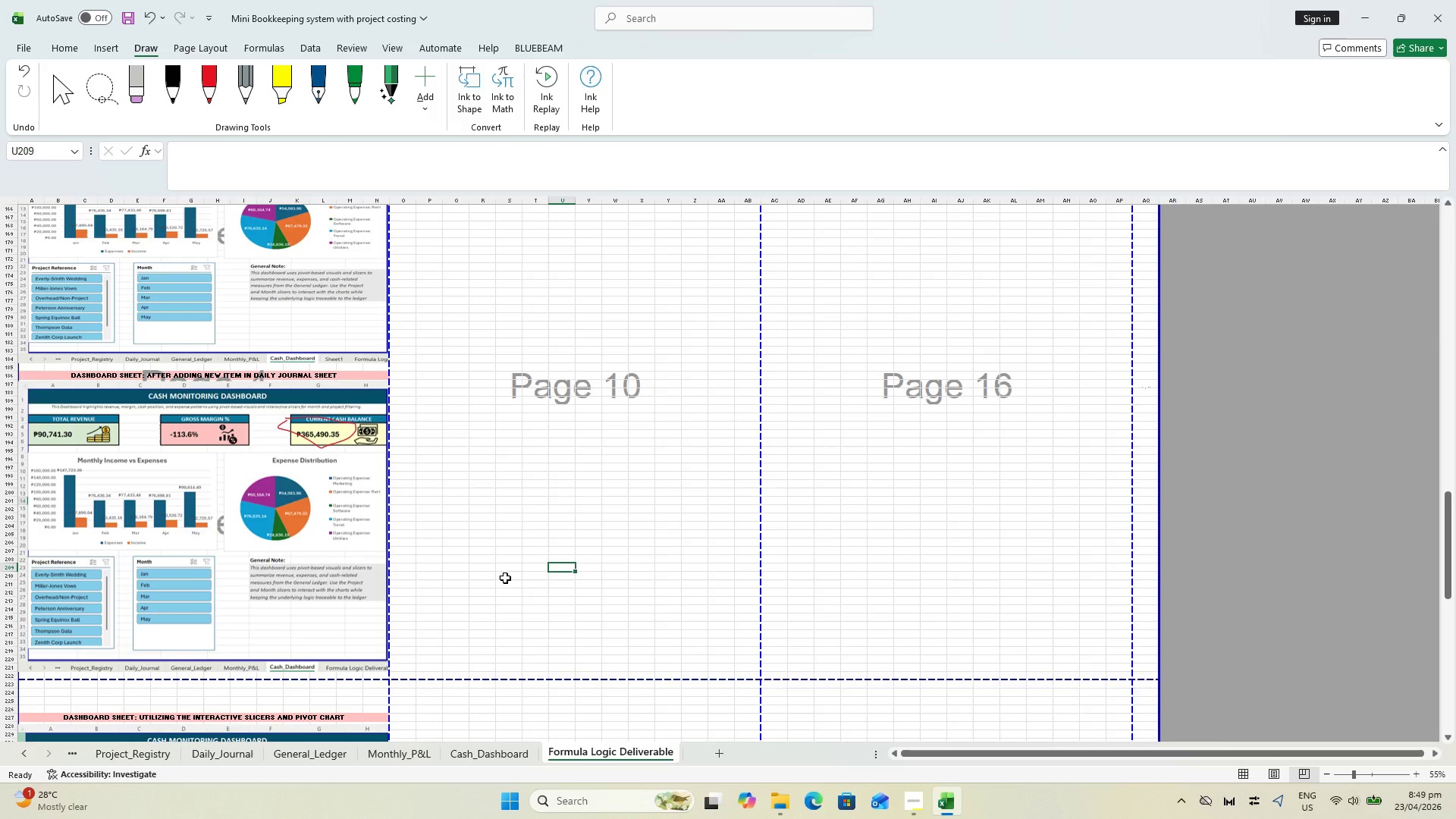 
scroll: coordinate [387, 568], scroll_direction: down, amount: 14.0
 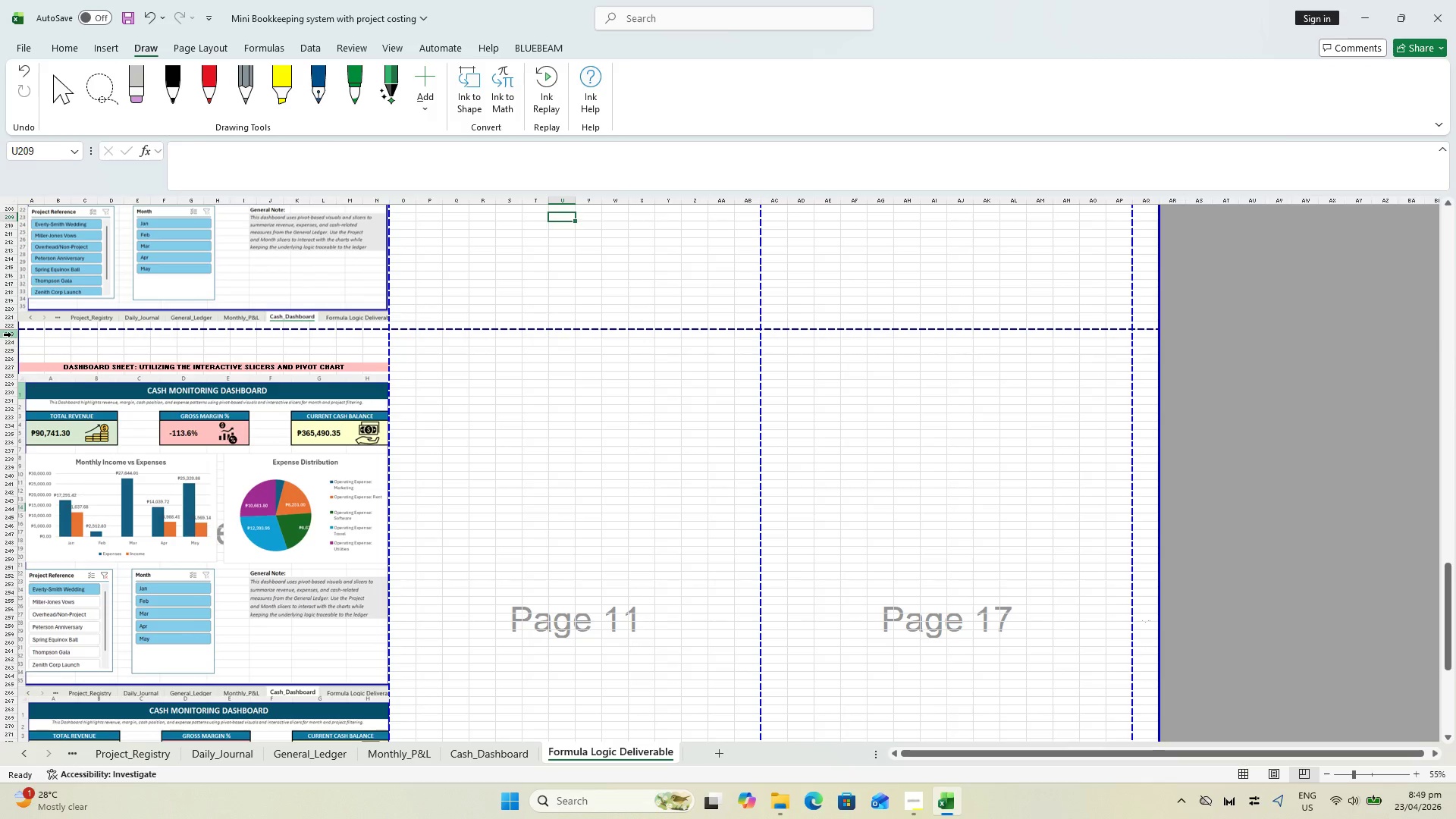 
left_click_drag(start_coordinate=[11, 334], to_coordinate=[7, 350])
 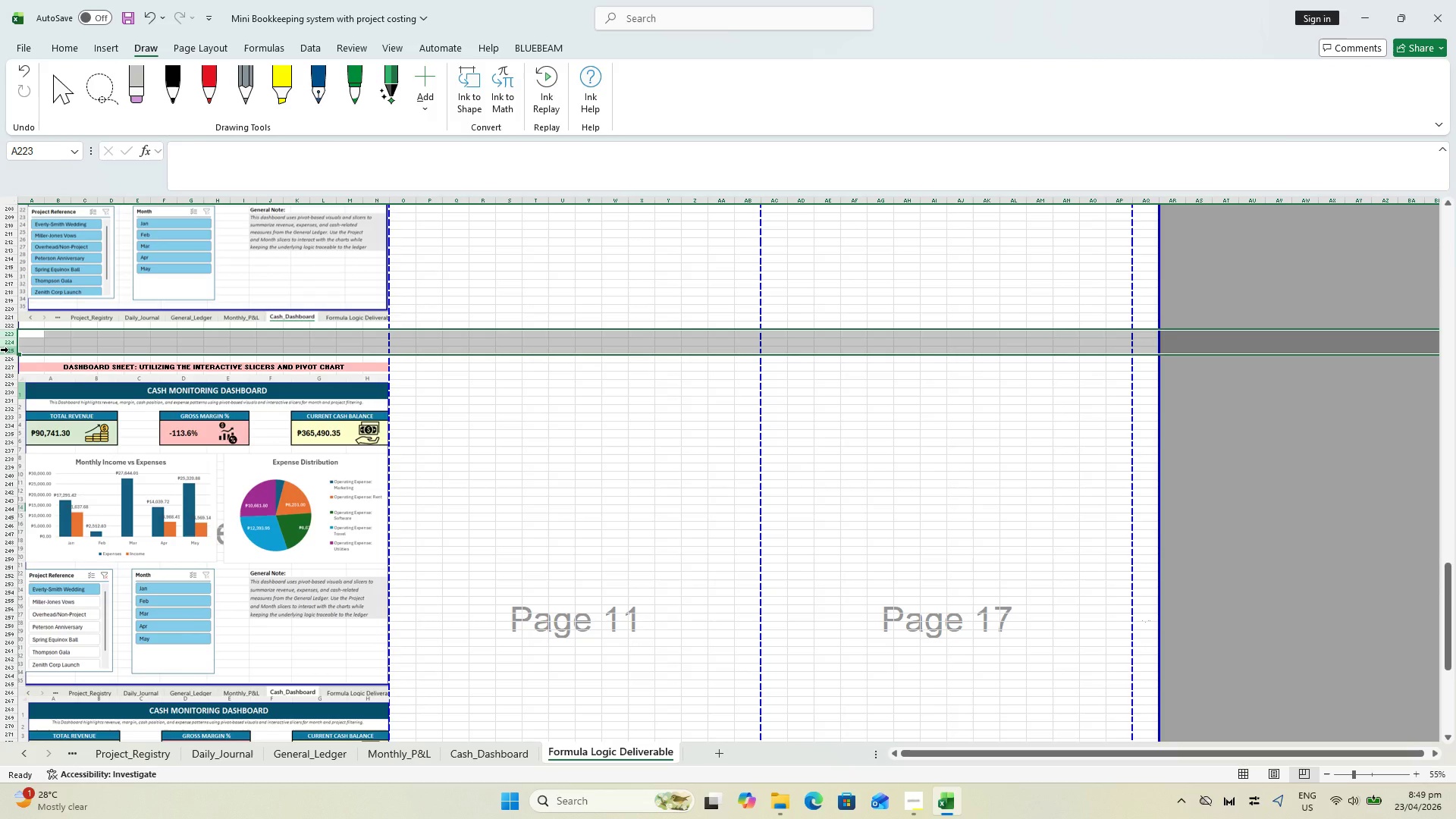 
key(Control+Minus)
 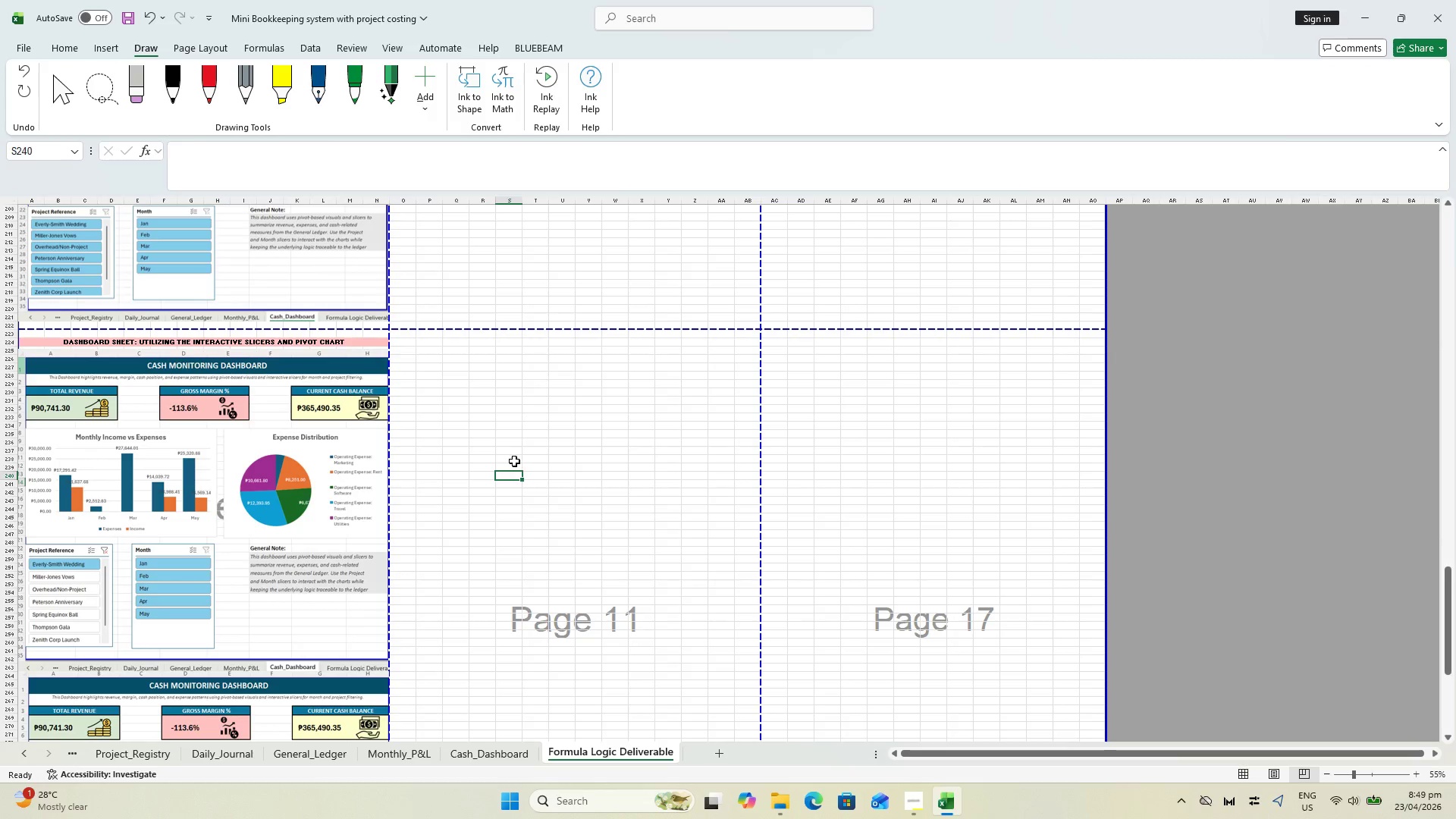 
left_click([296, 445])
 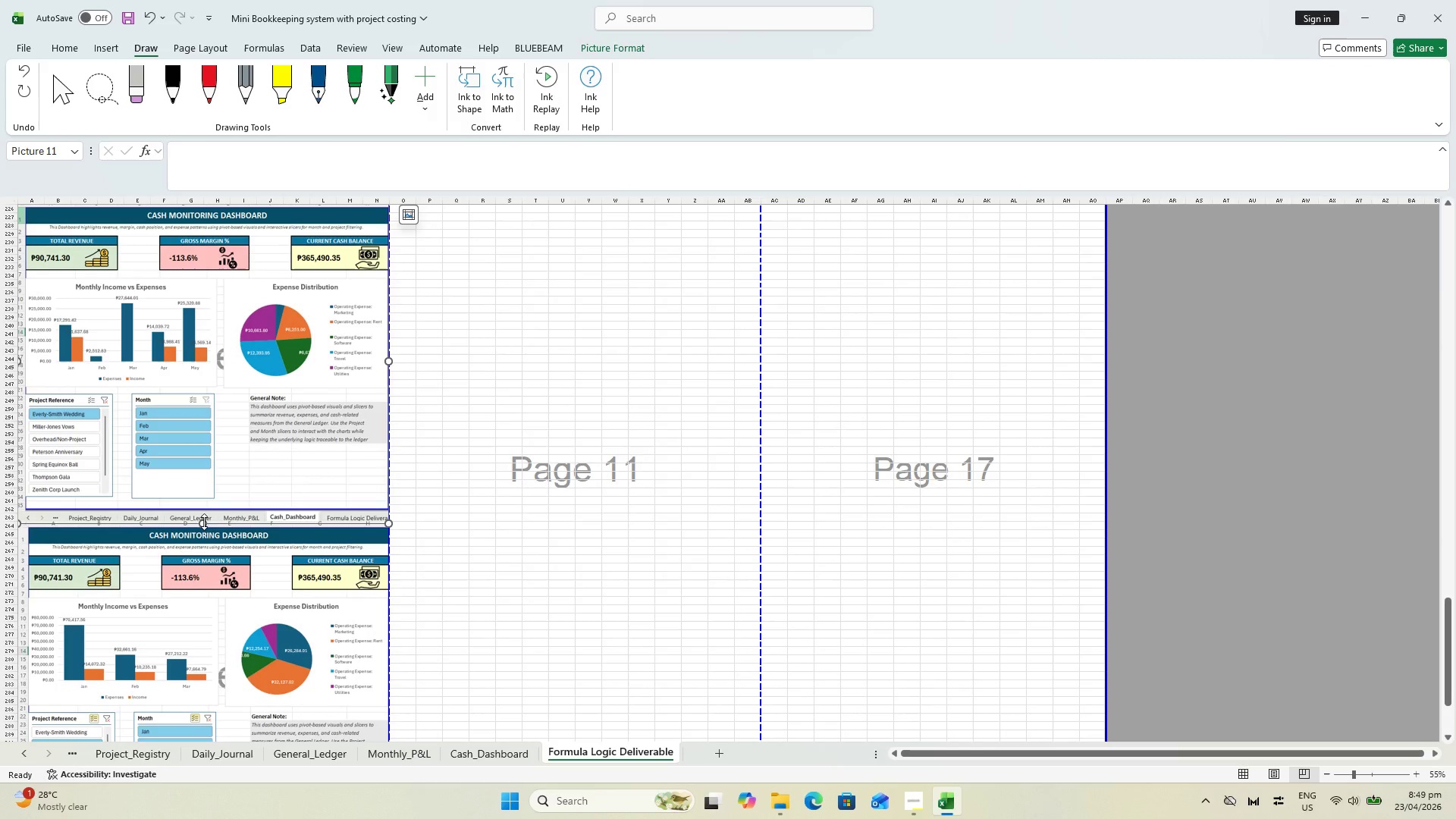 
scroll: coordinate [365, 463], scroll_direction: down, amount: 6.0
 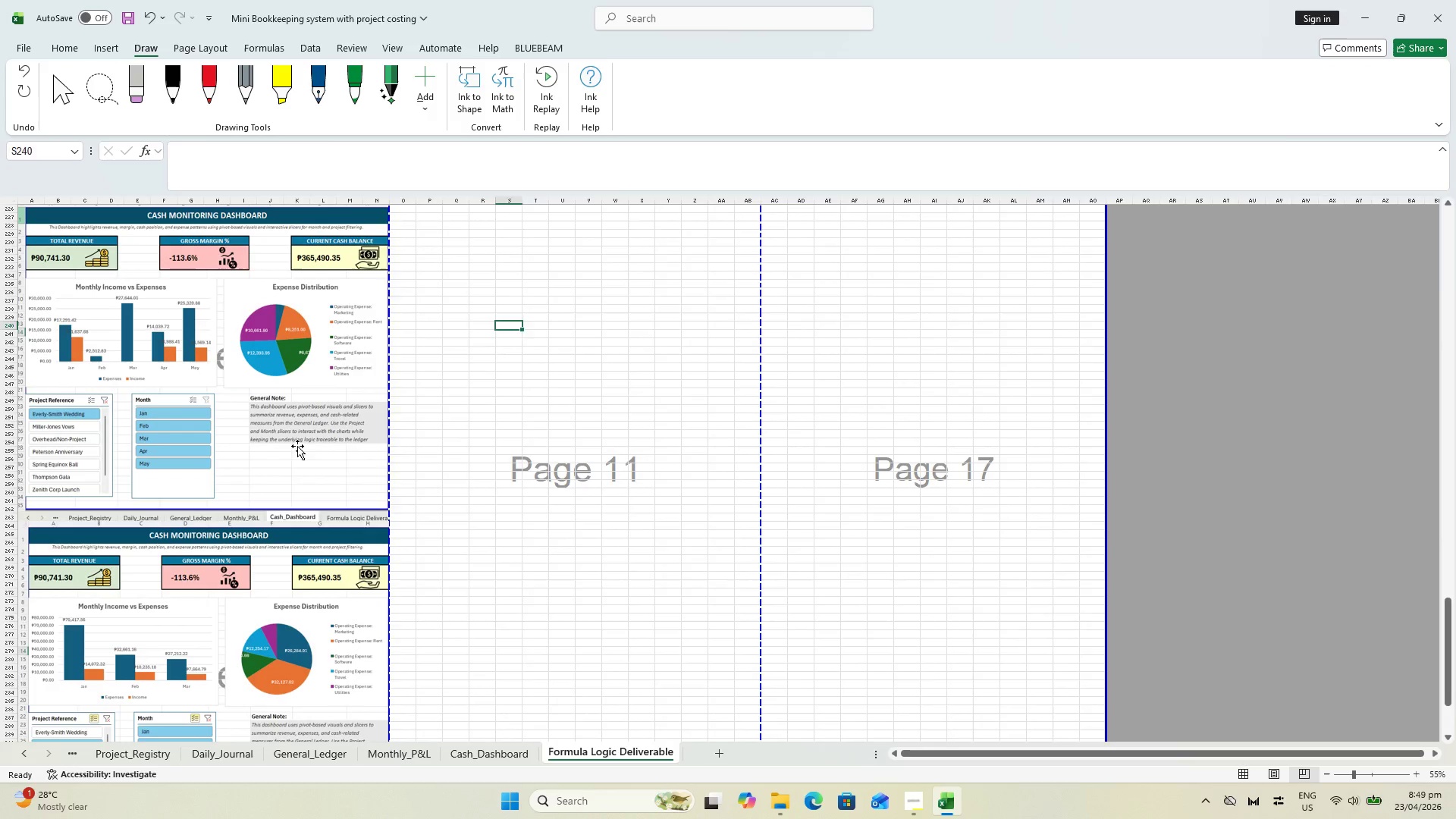 
left_click_drag(start_coordinate=[204, 522], to_coordinate=[195, 466])
 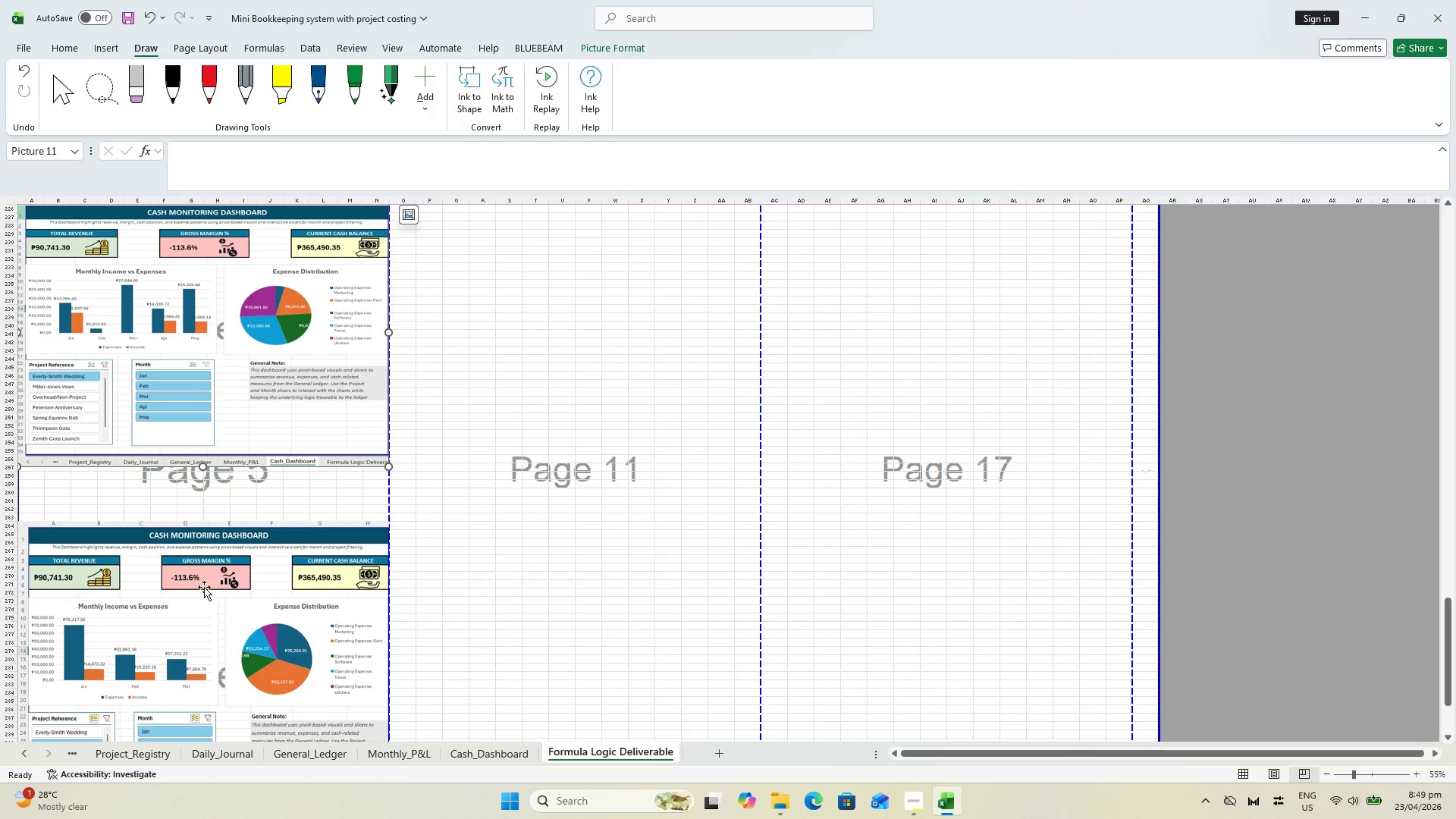 
left_click([186, 613])
 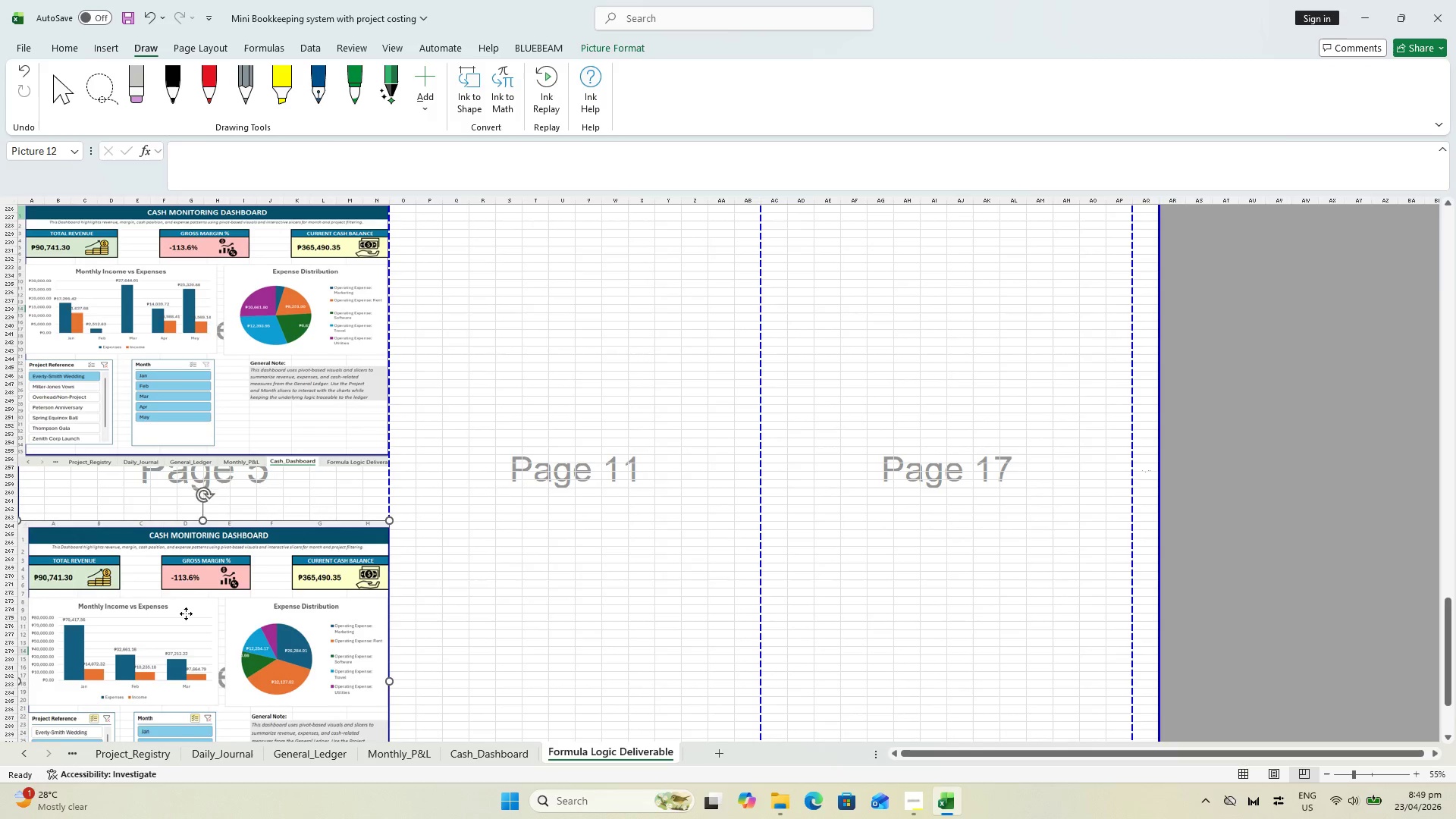 
left_click_drag(start_coordinate=[186, 613], to_coordinate=[152, 555])
 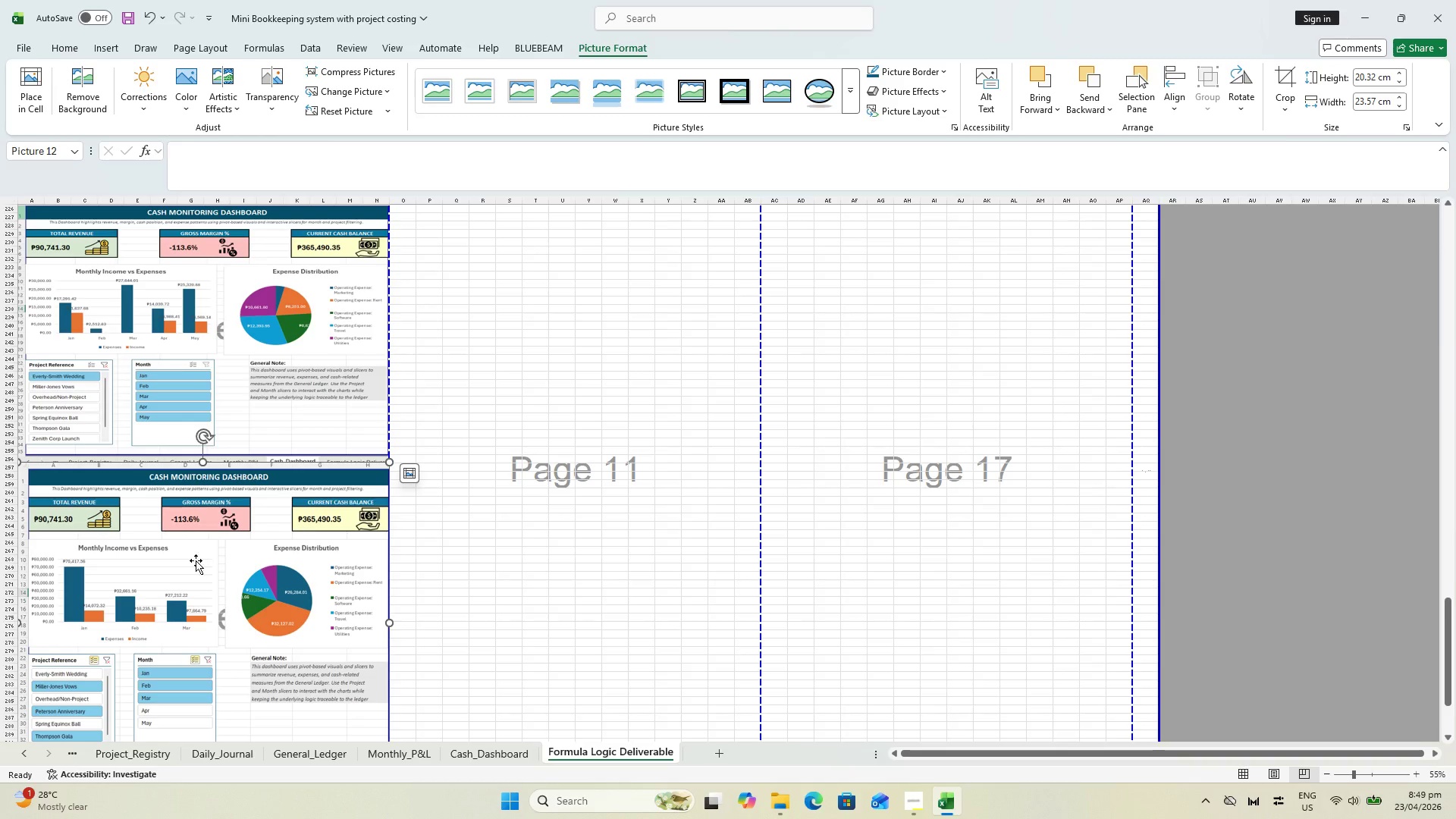 
left_click_drag(start_coordinate=[194, 561], to_coordinate=[185, 572])
 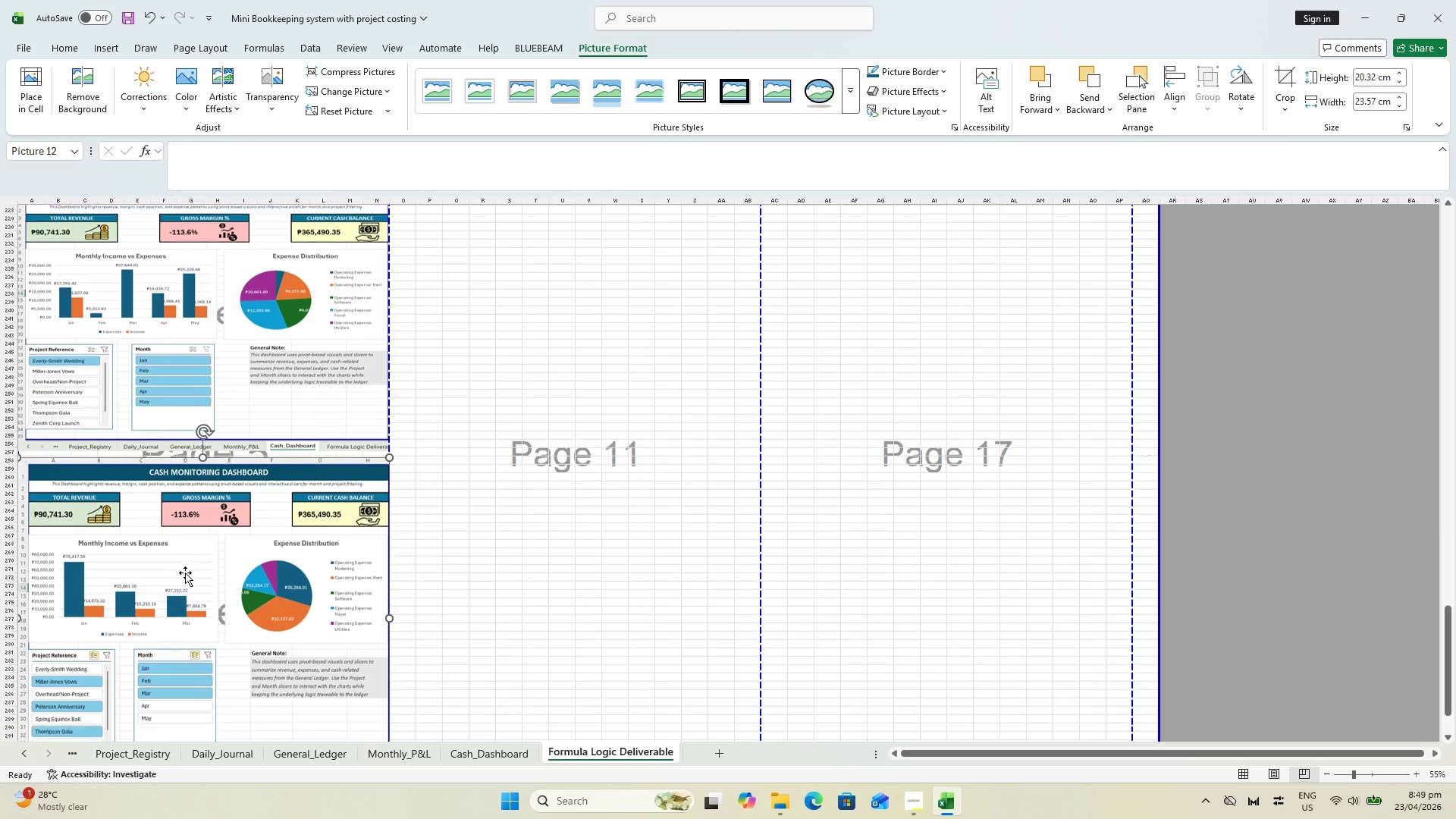 
scroll: coordinate [185, 573], scroll_direction: down, amount: 7.0
 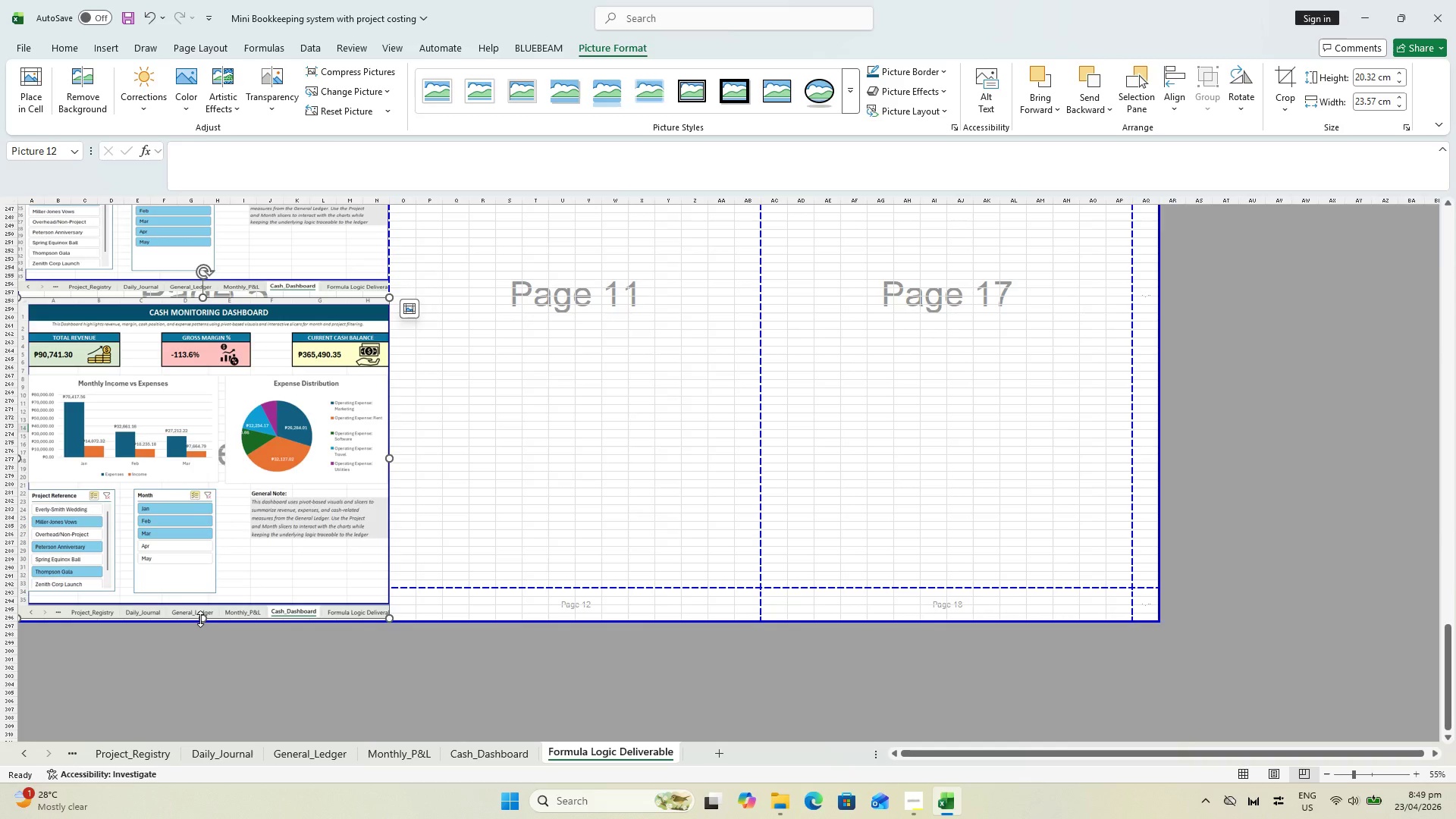 
left_click_drag(start_coordinate=[200, 619], to_coordinate=[192, 581])
 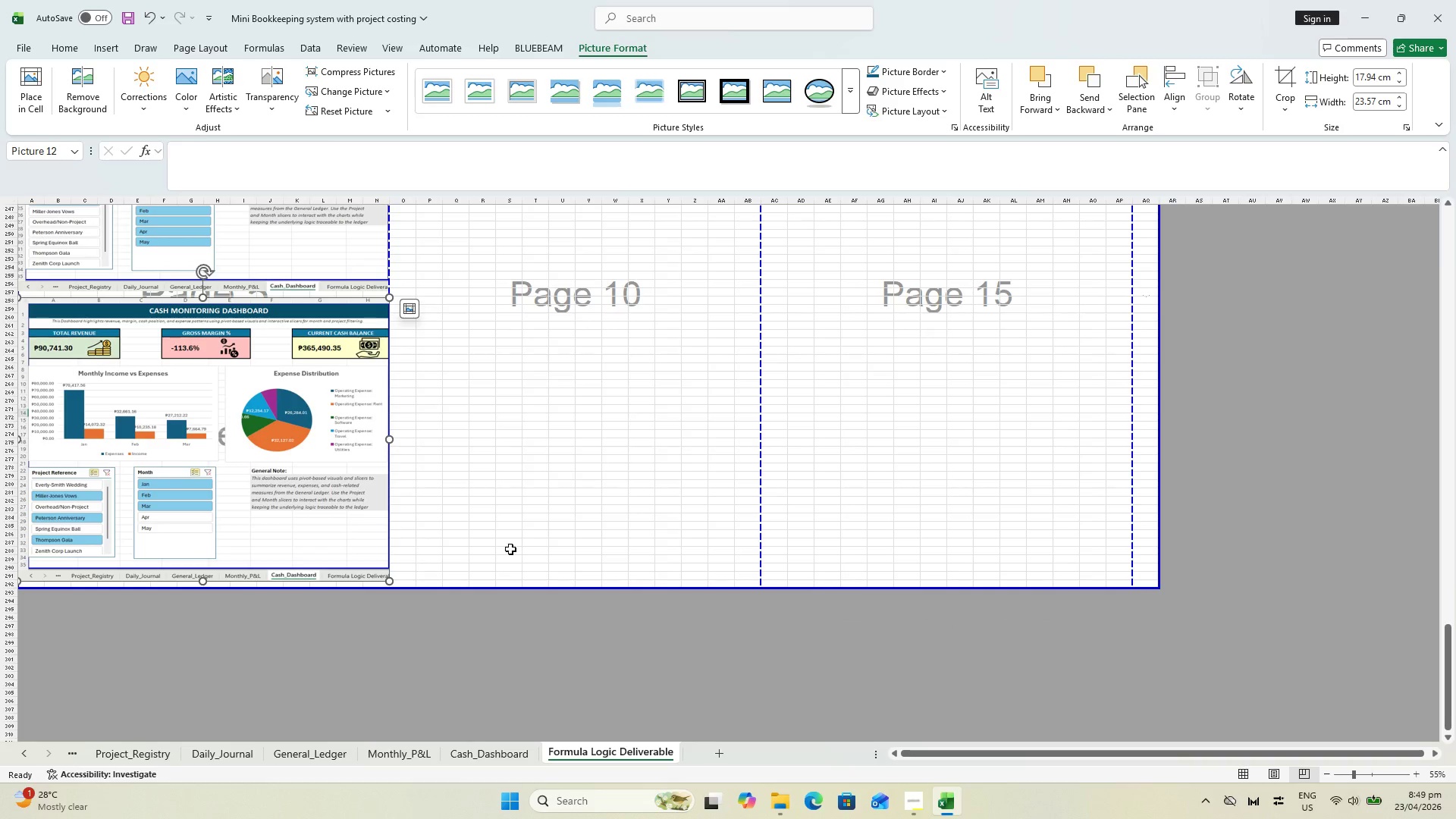 
left_click([549, 526])
 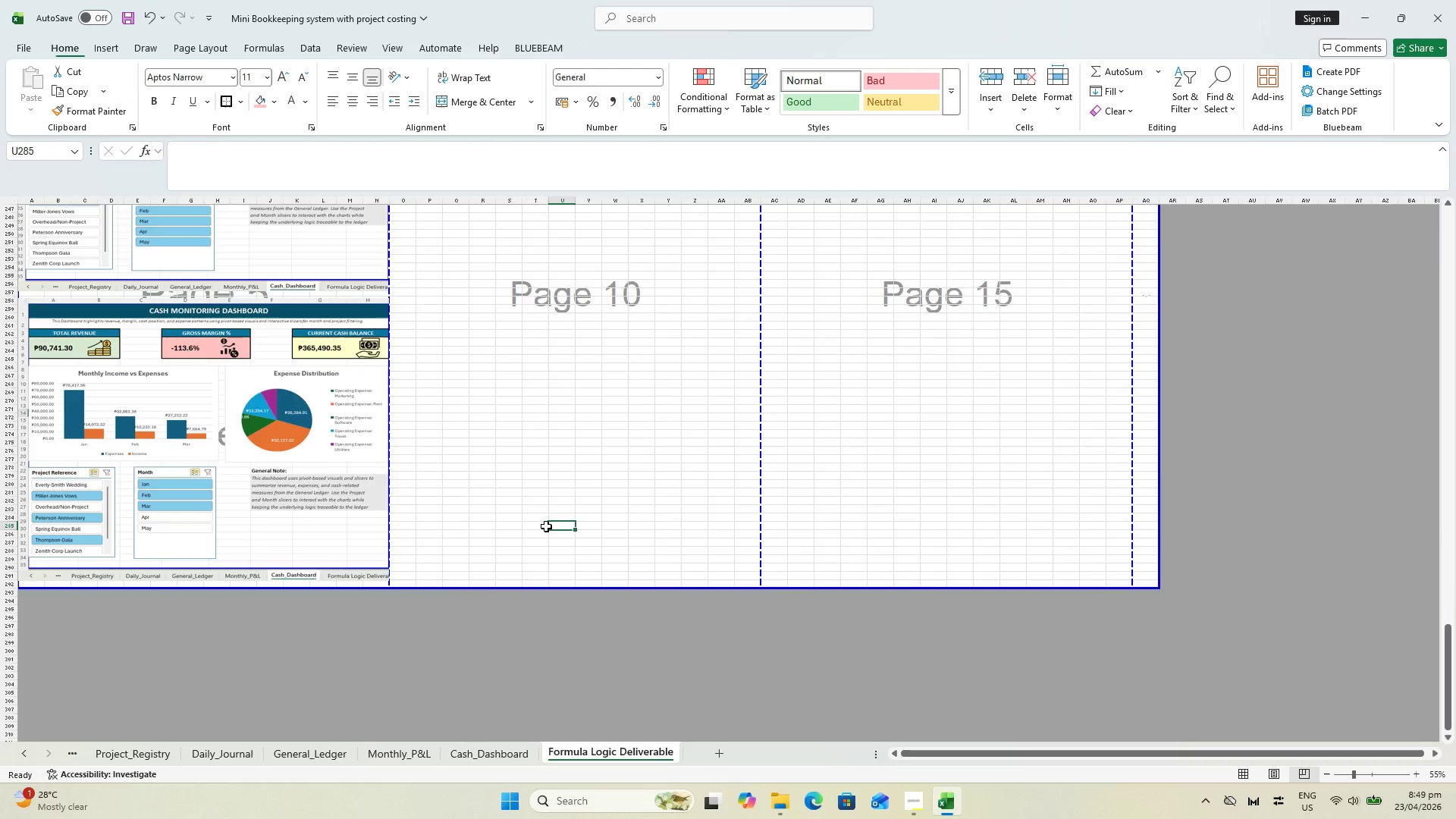 
scroll: coordinate [526, 526], scroll_direction: up, amount: 18.0
 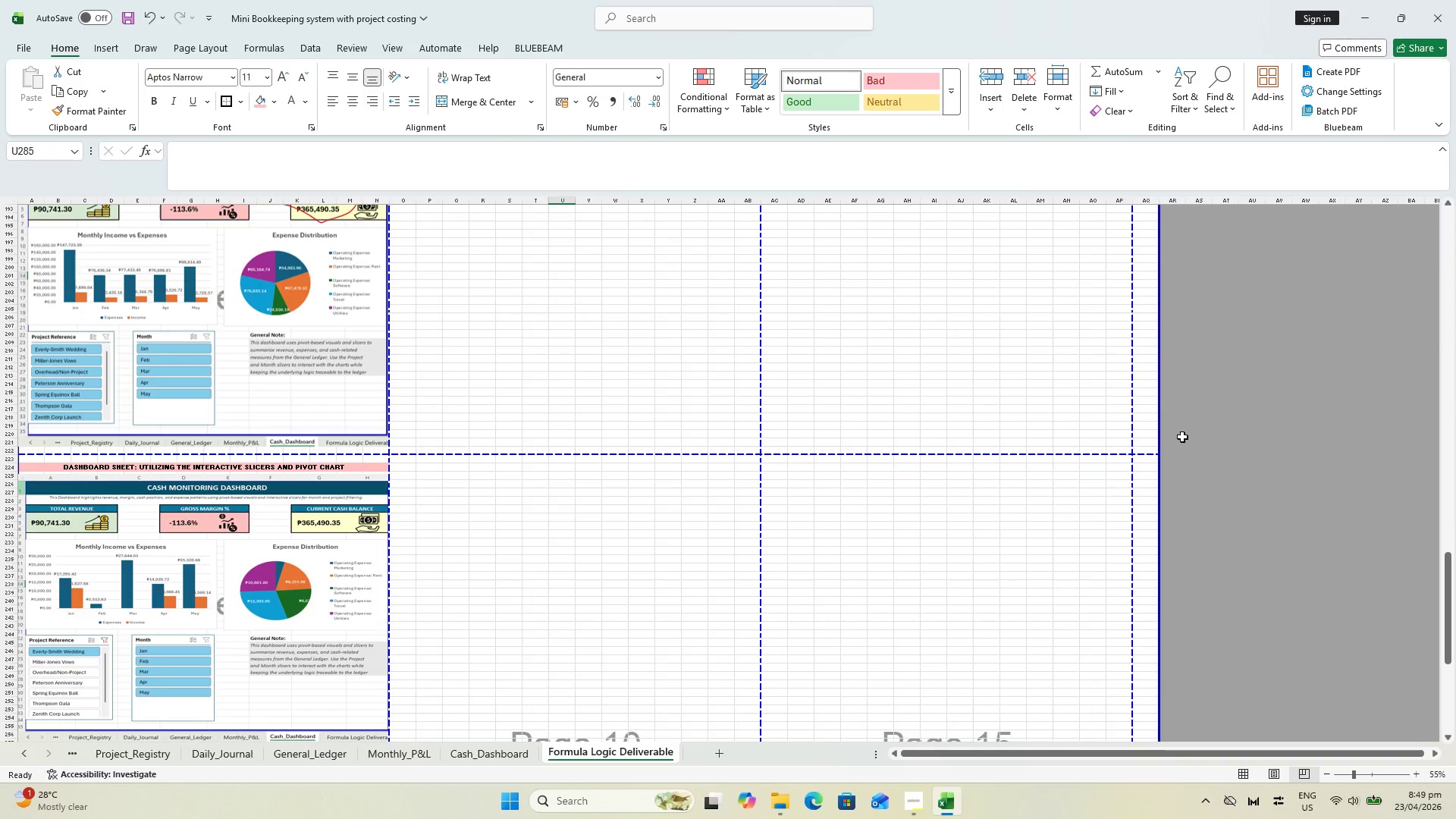 
left_click_drag(start_coordinate=[1156, 435], to_coordinate=[392, 412])
 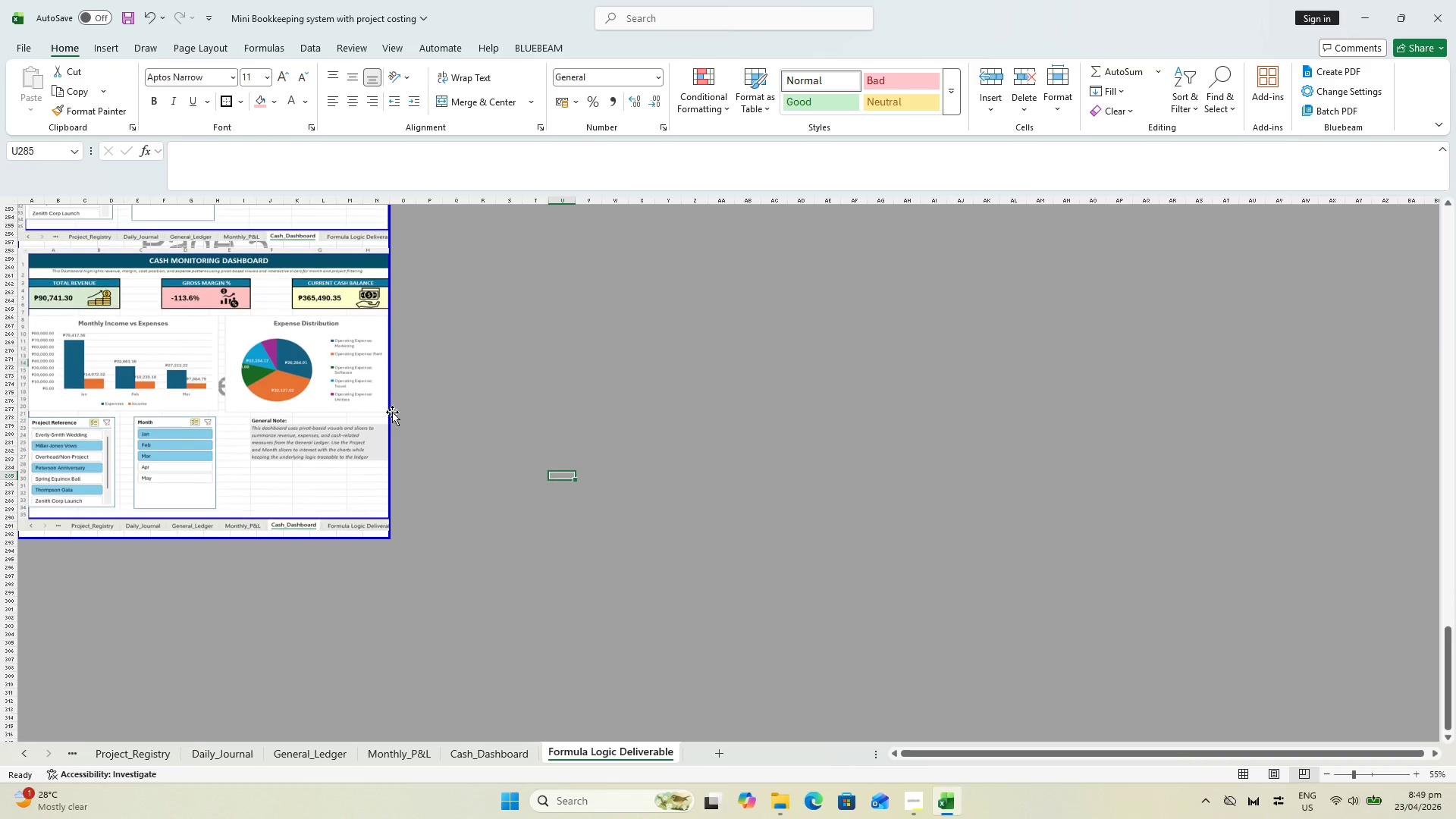 
key(Control+P)
 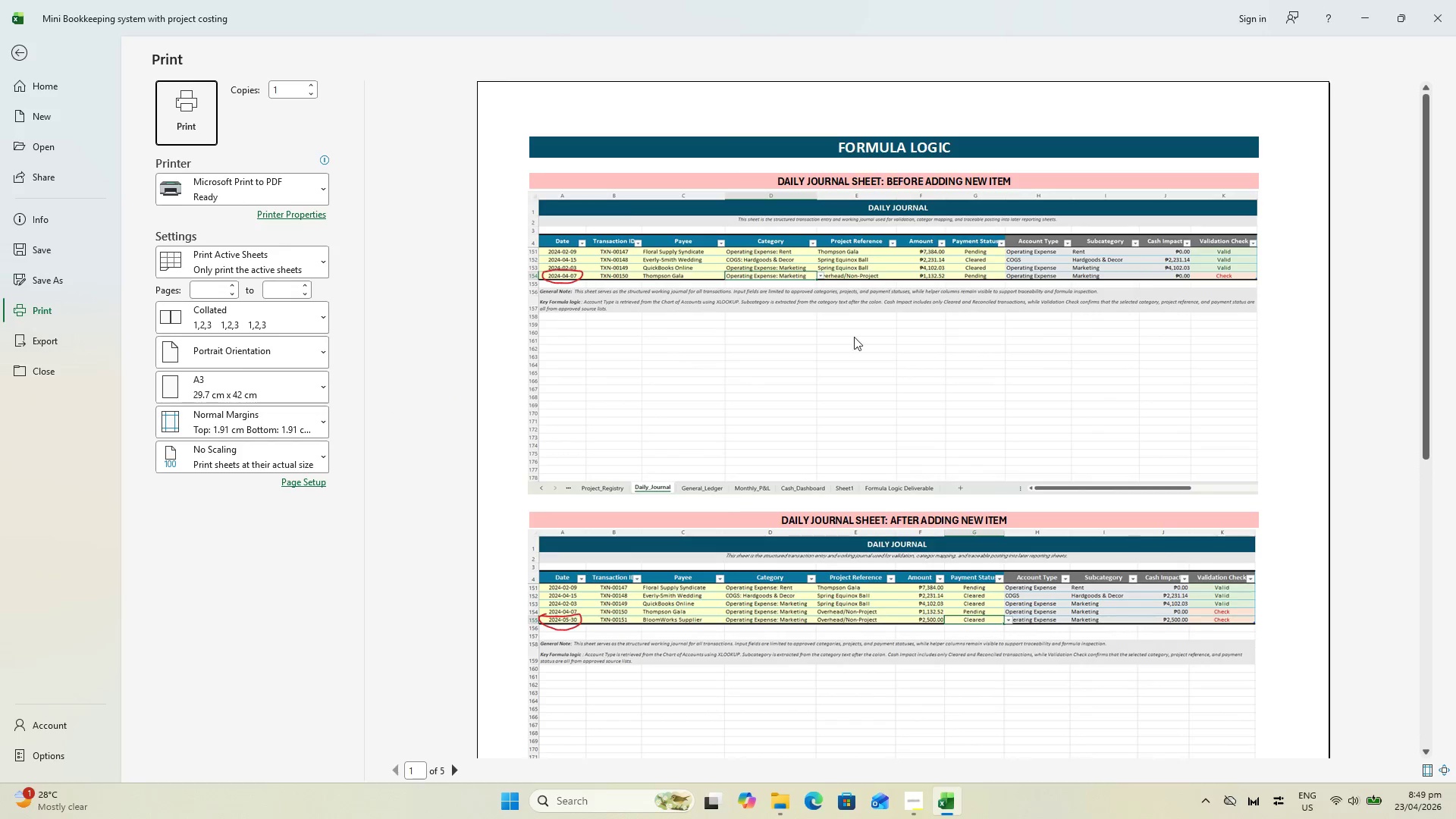 
scroll: coordinate [870, 328], scroll_direction: down, amount: 6.0
 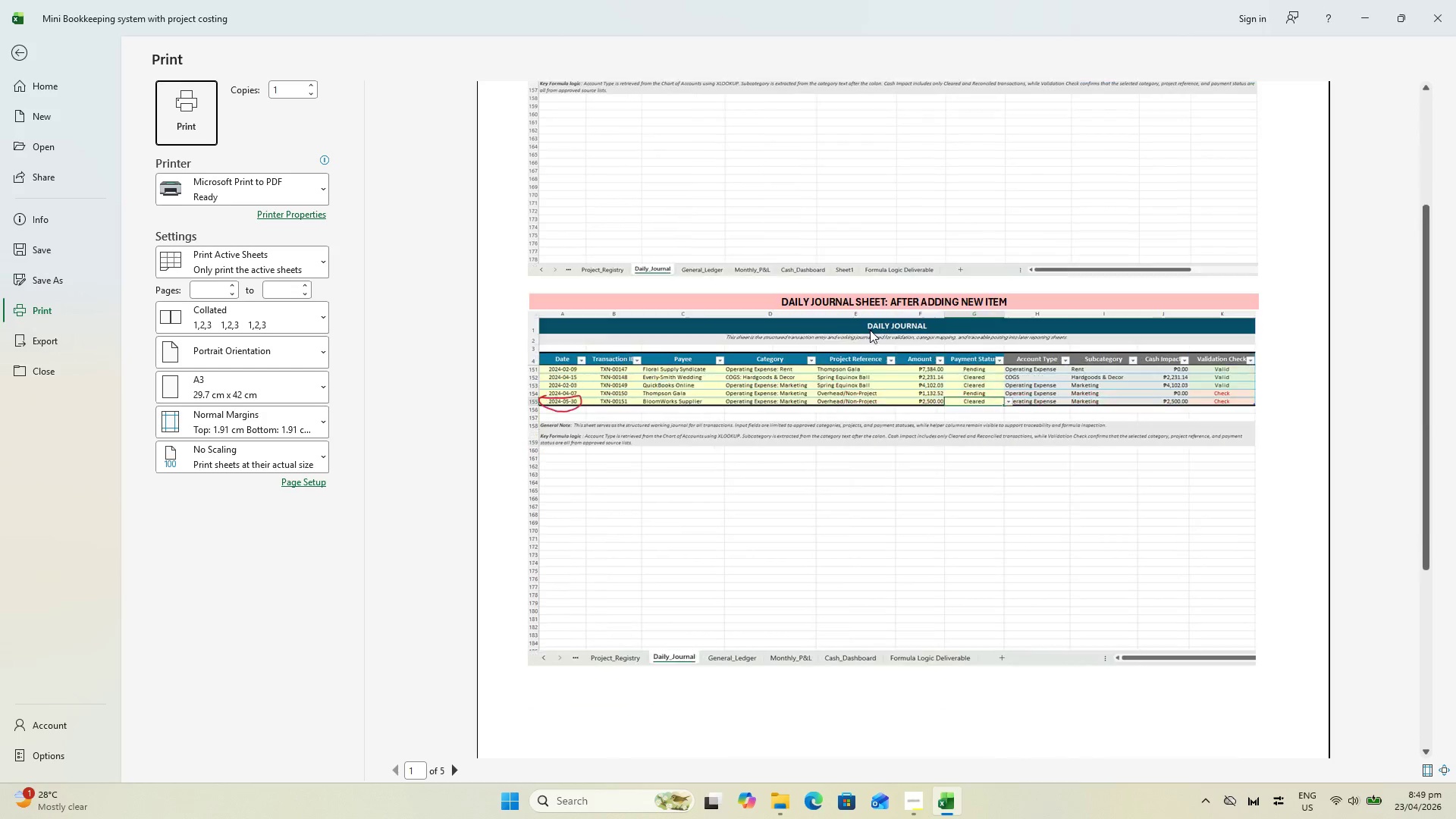 
scroll: coordinate [858, 332], scroll_direction: none, amount: 0.0
 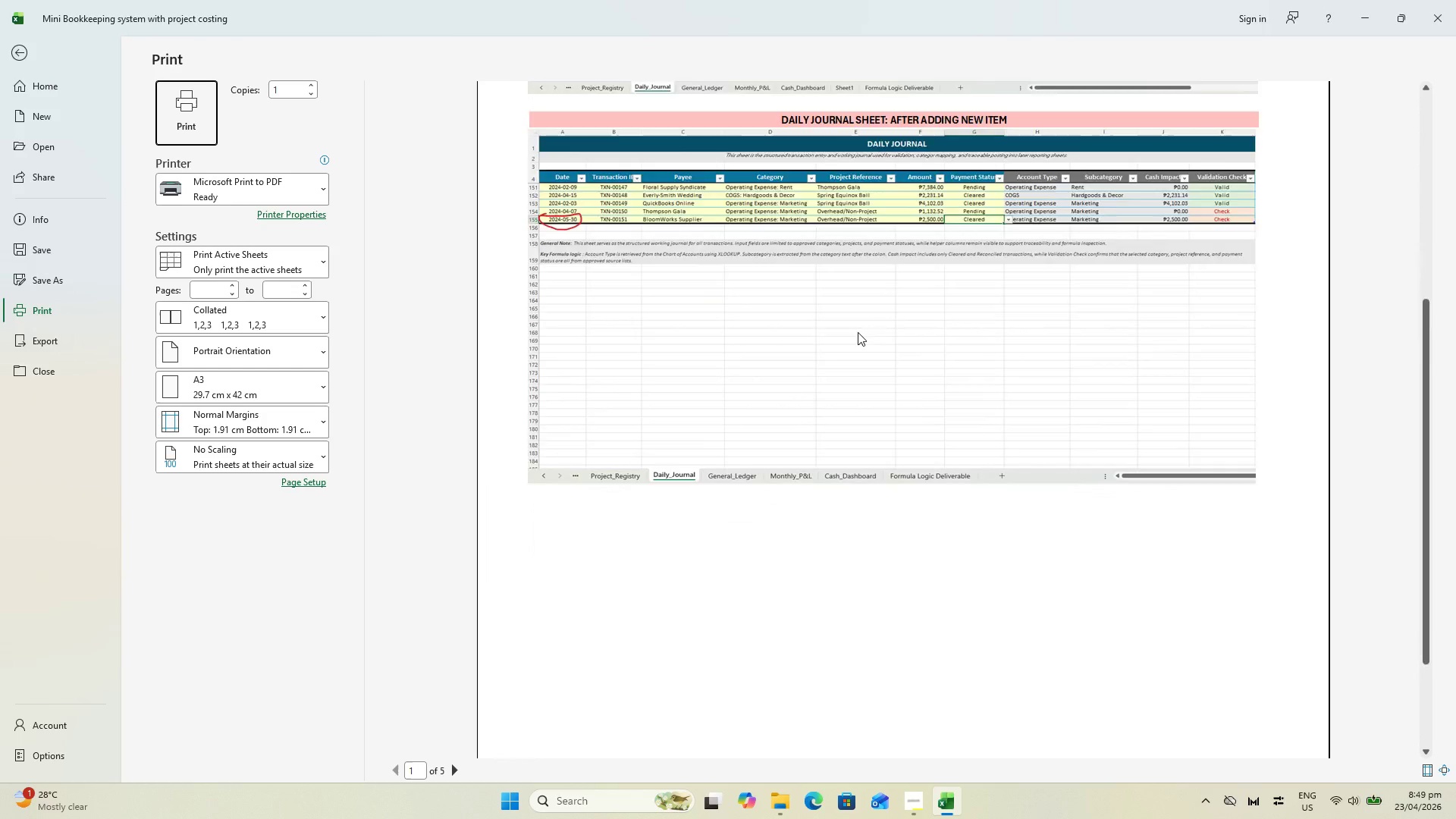 
scroll: coordinate [709, 428], scroll_direction: down, amount: 15.0
 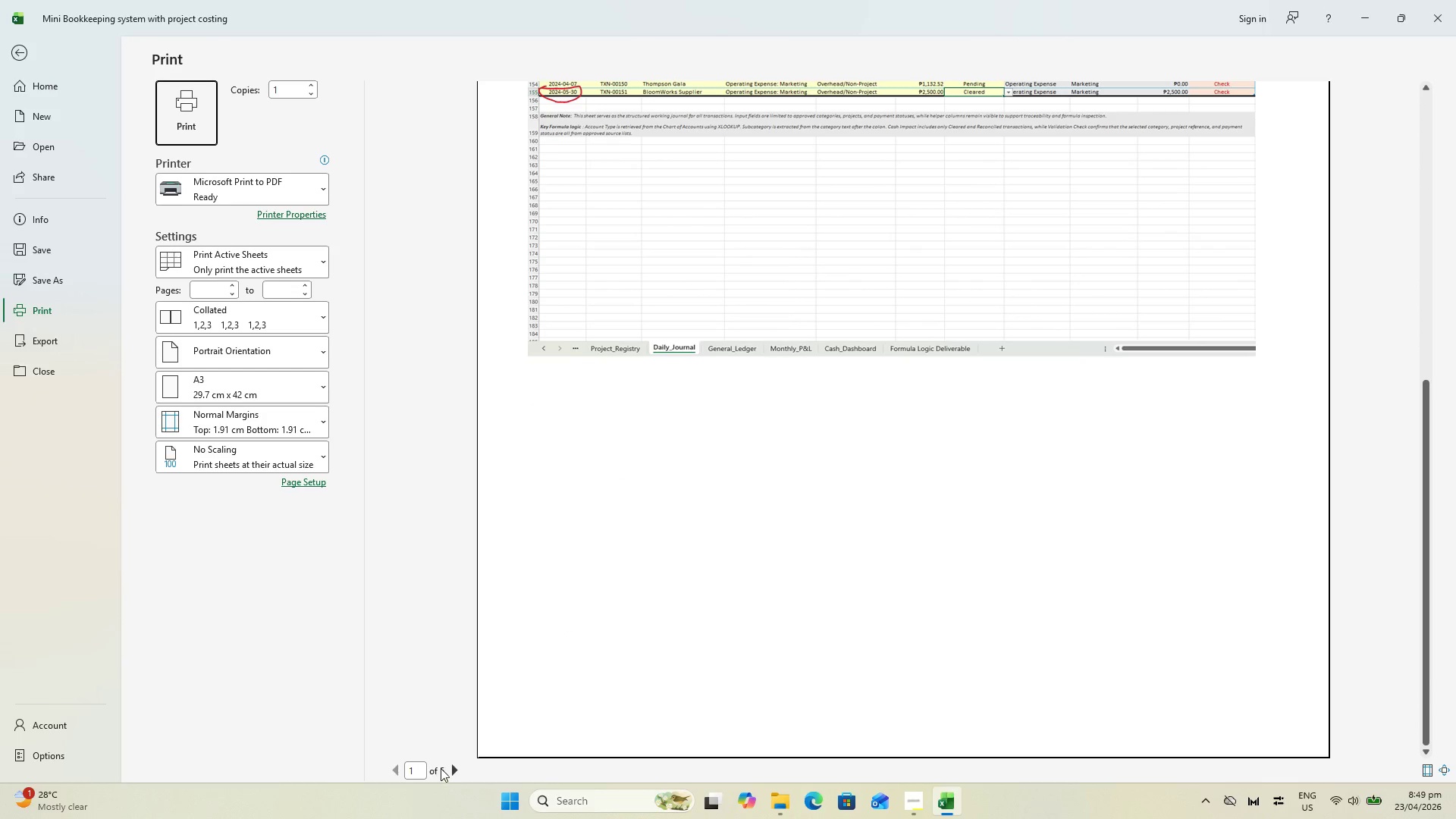 
left_click([449, 768])
 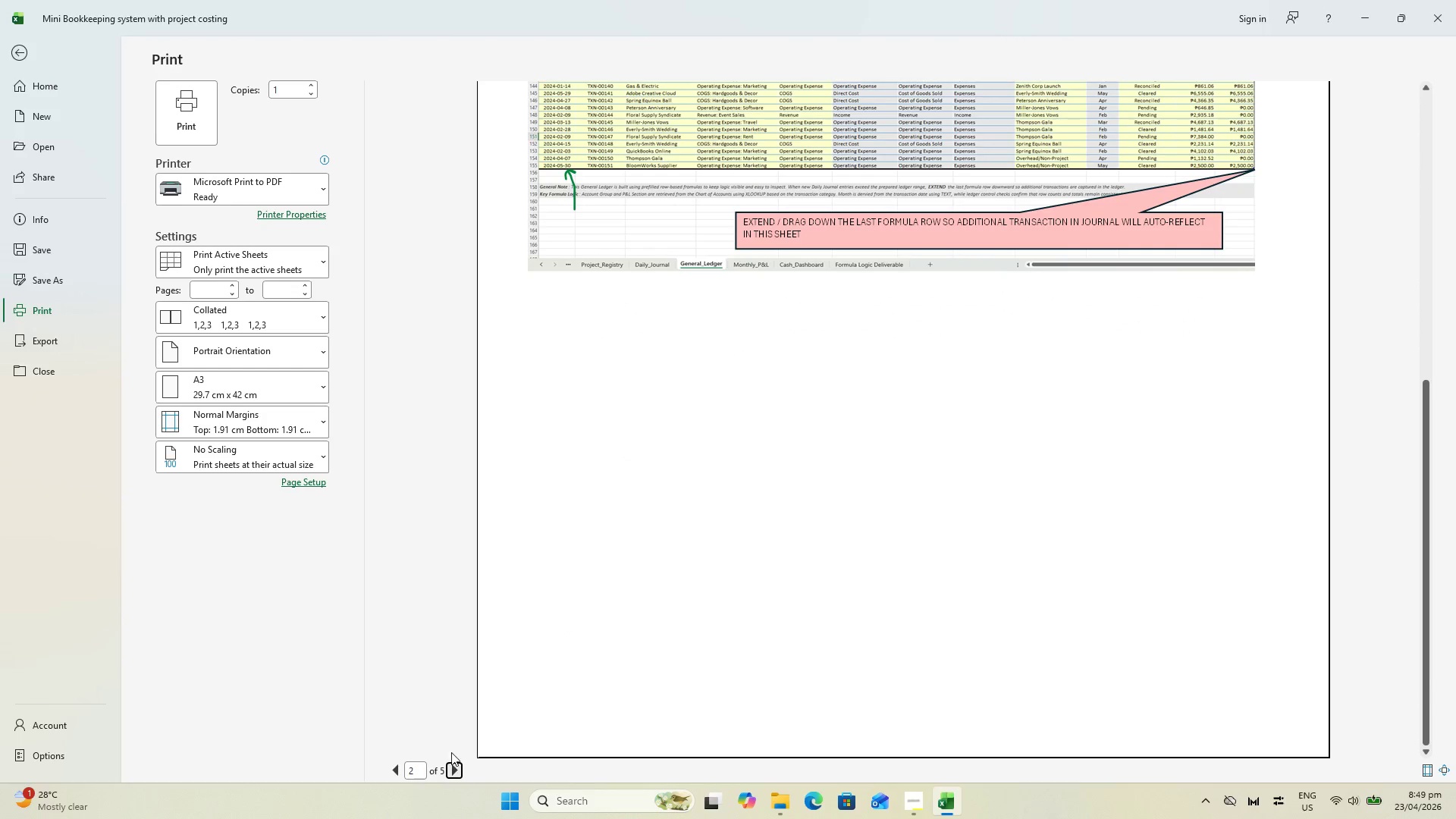 
key(Escape)
 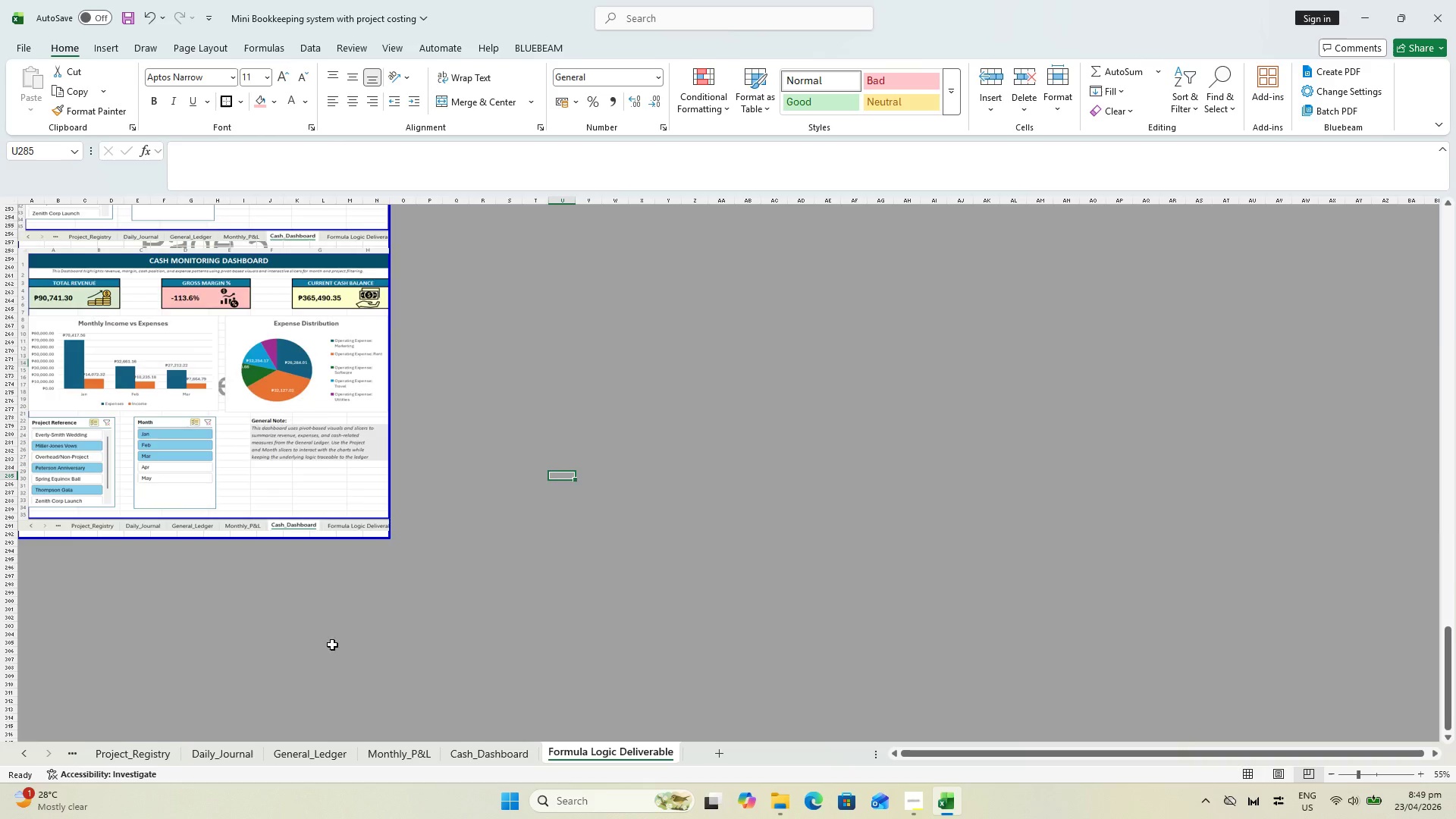 
scroll: coordinate [216, 480], scroll_direction: down, amount: 5.0
 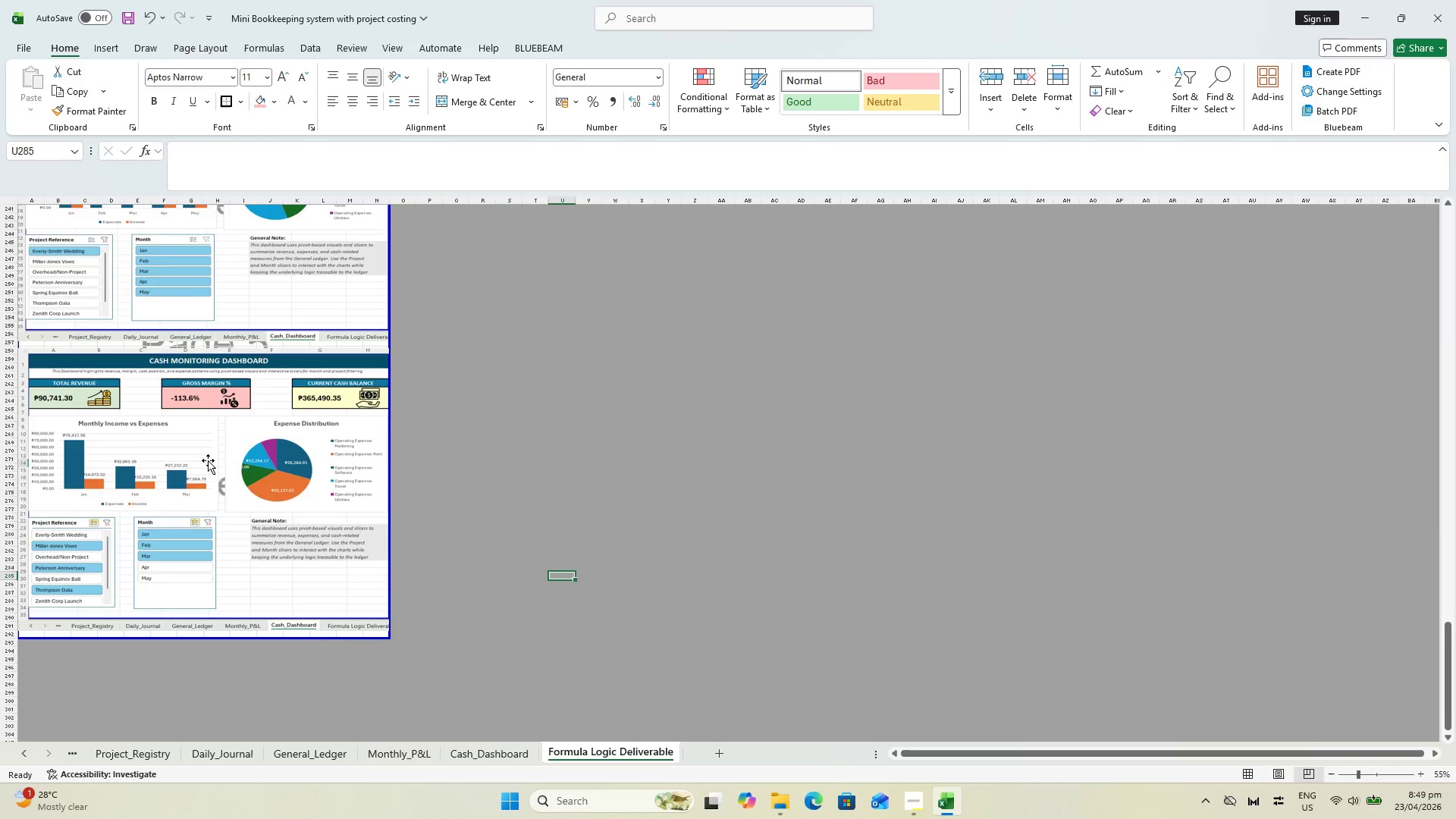 
key(Control+ControlLeft)
 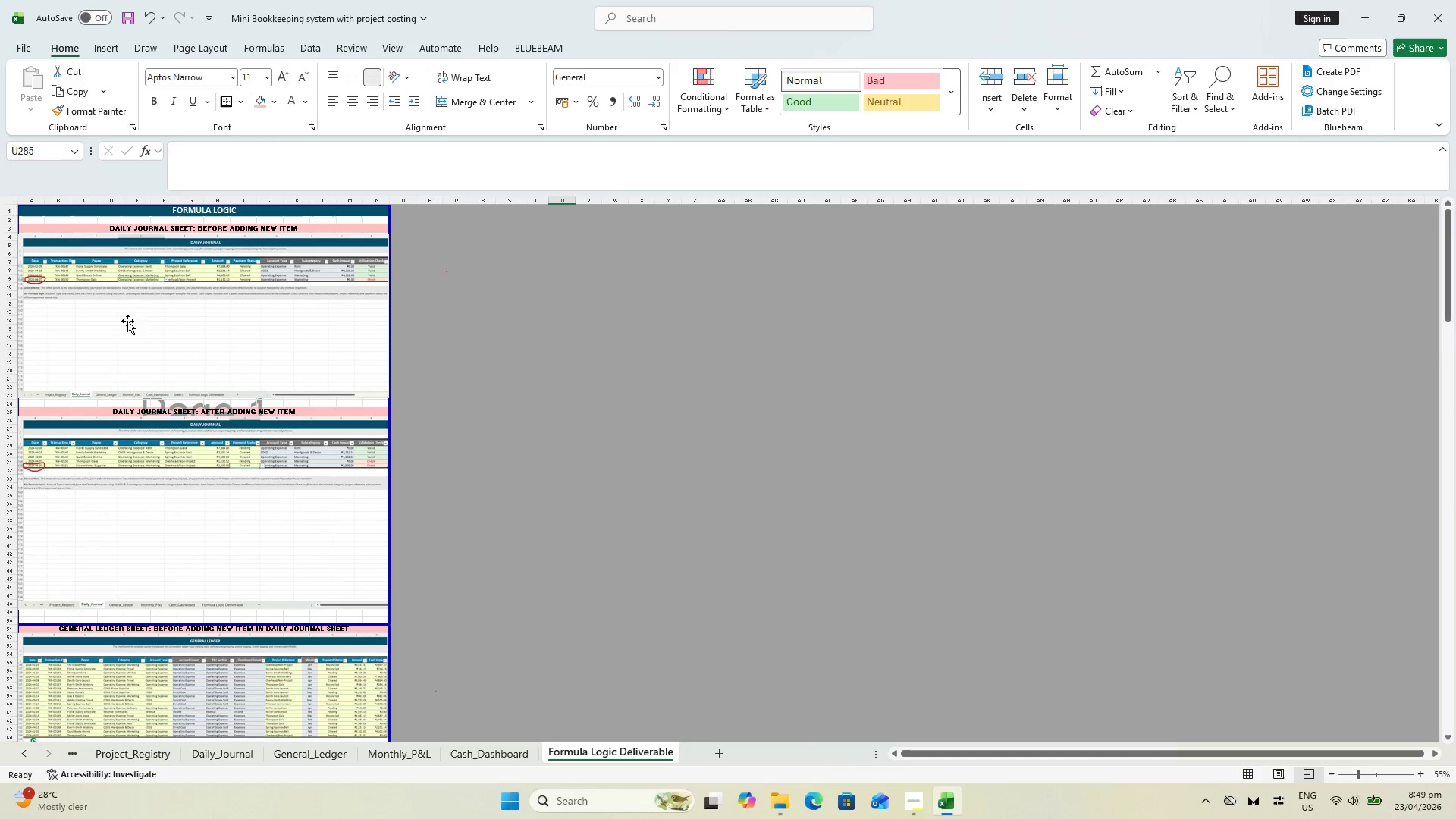 
scroll: coordinate [186, 440], scroll_direction: up, amount: 94.0
 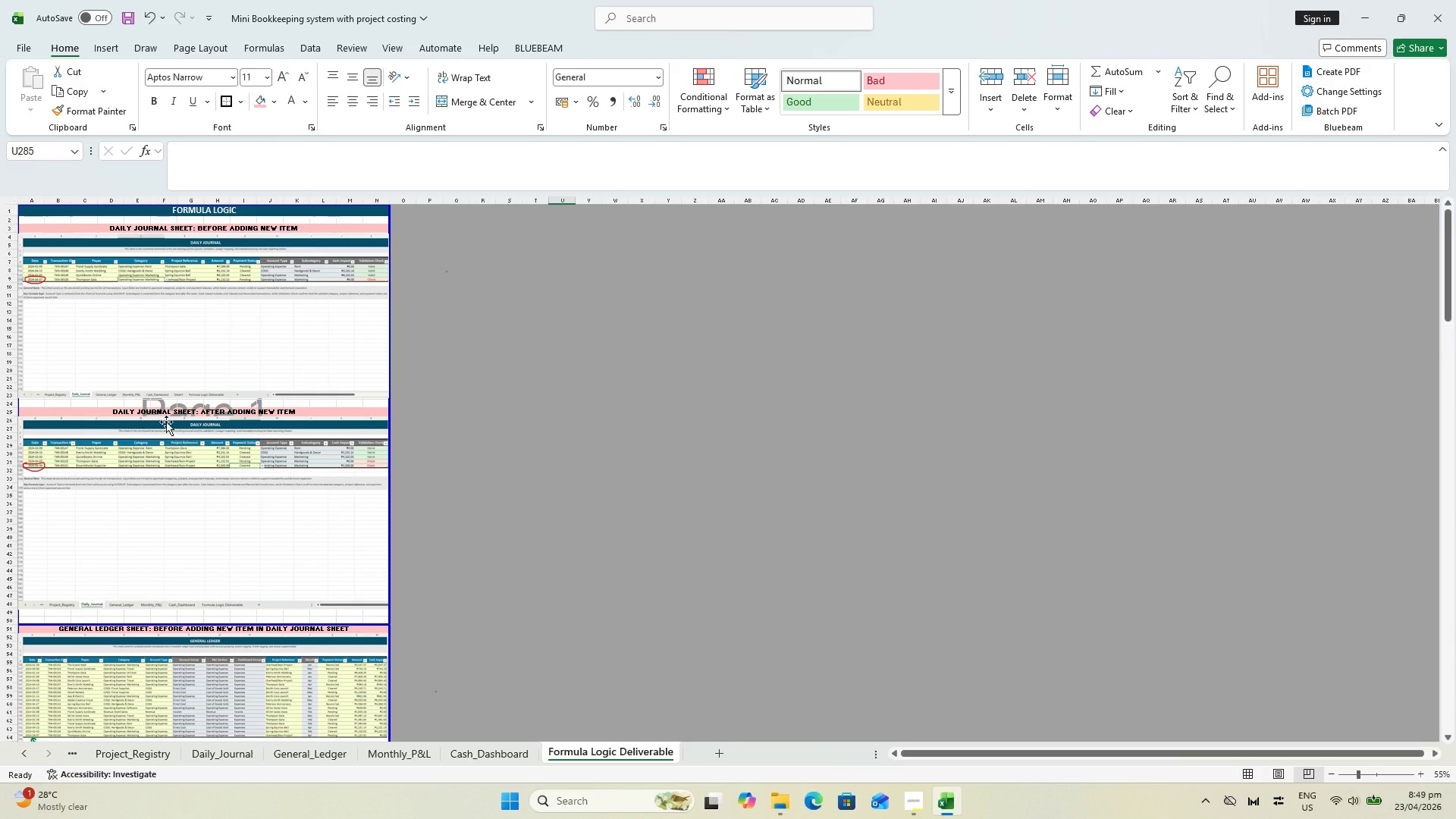 
hold_key(key=ControlLeft, duration=0.84)
scroll: coordinate [138, 260], scroll_direction: up, amount: 19.0
 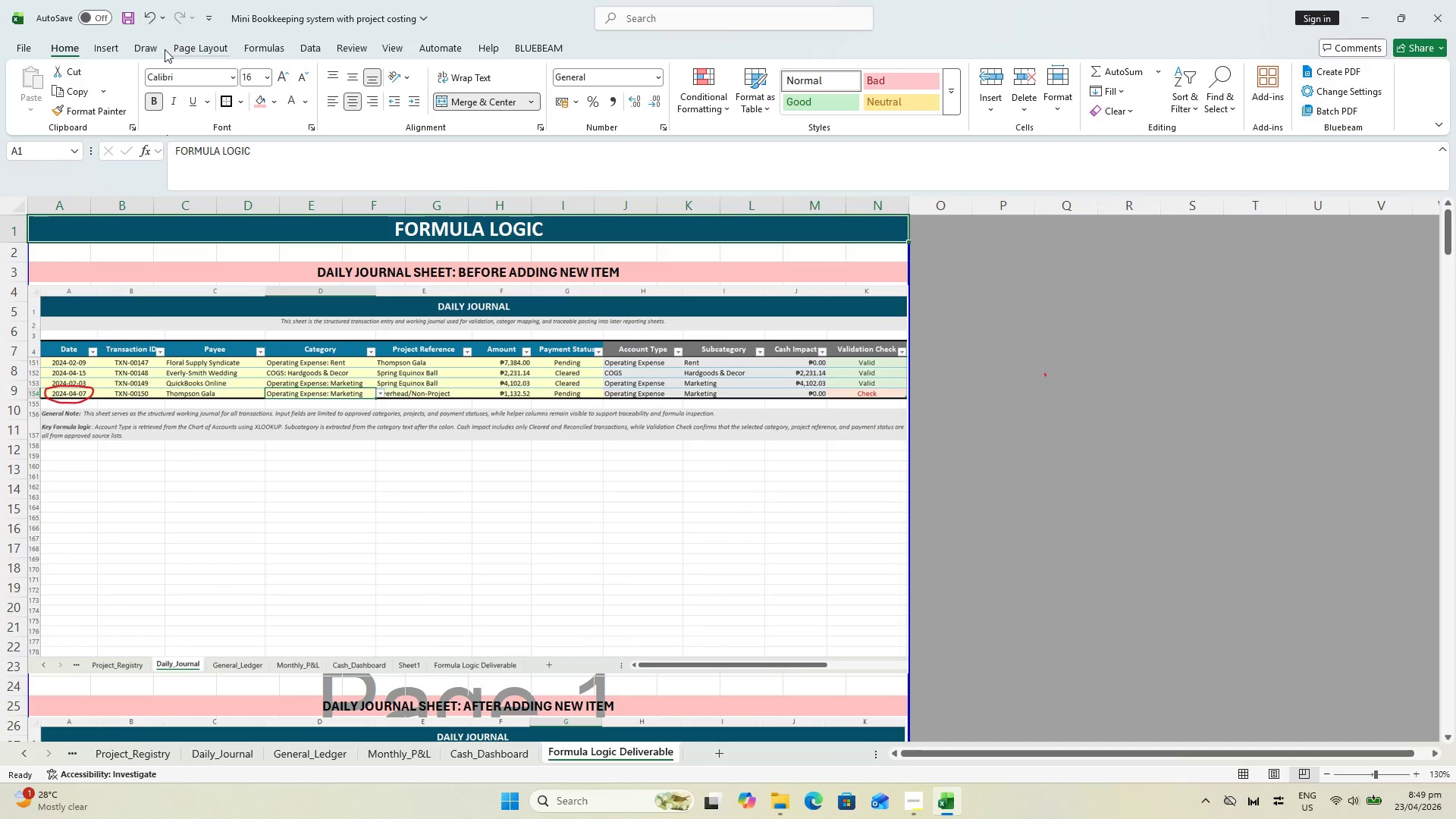 
left_click([193, 46])
 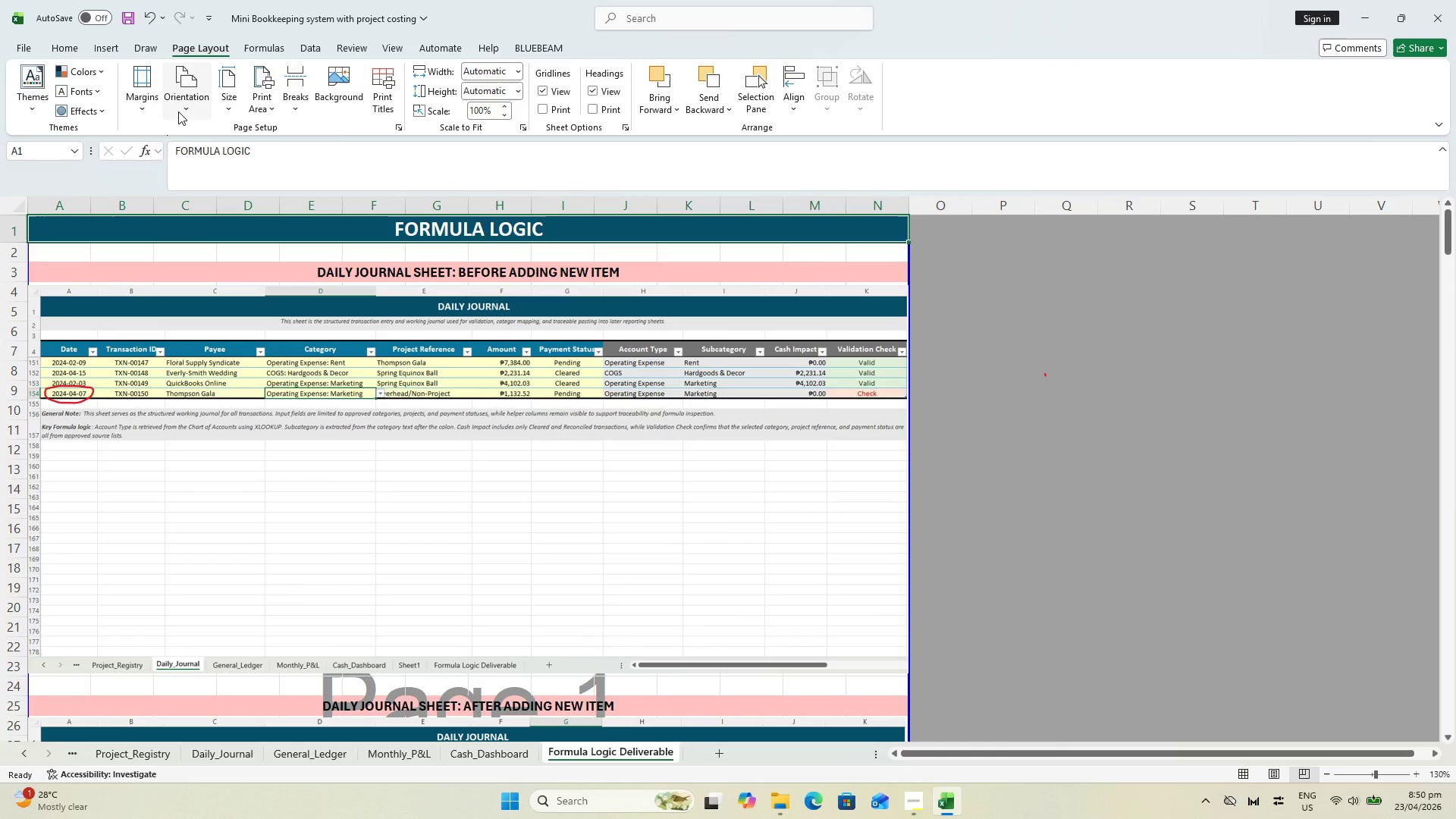 
left_click([179, 111])
 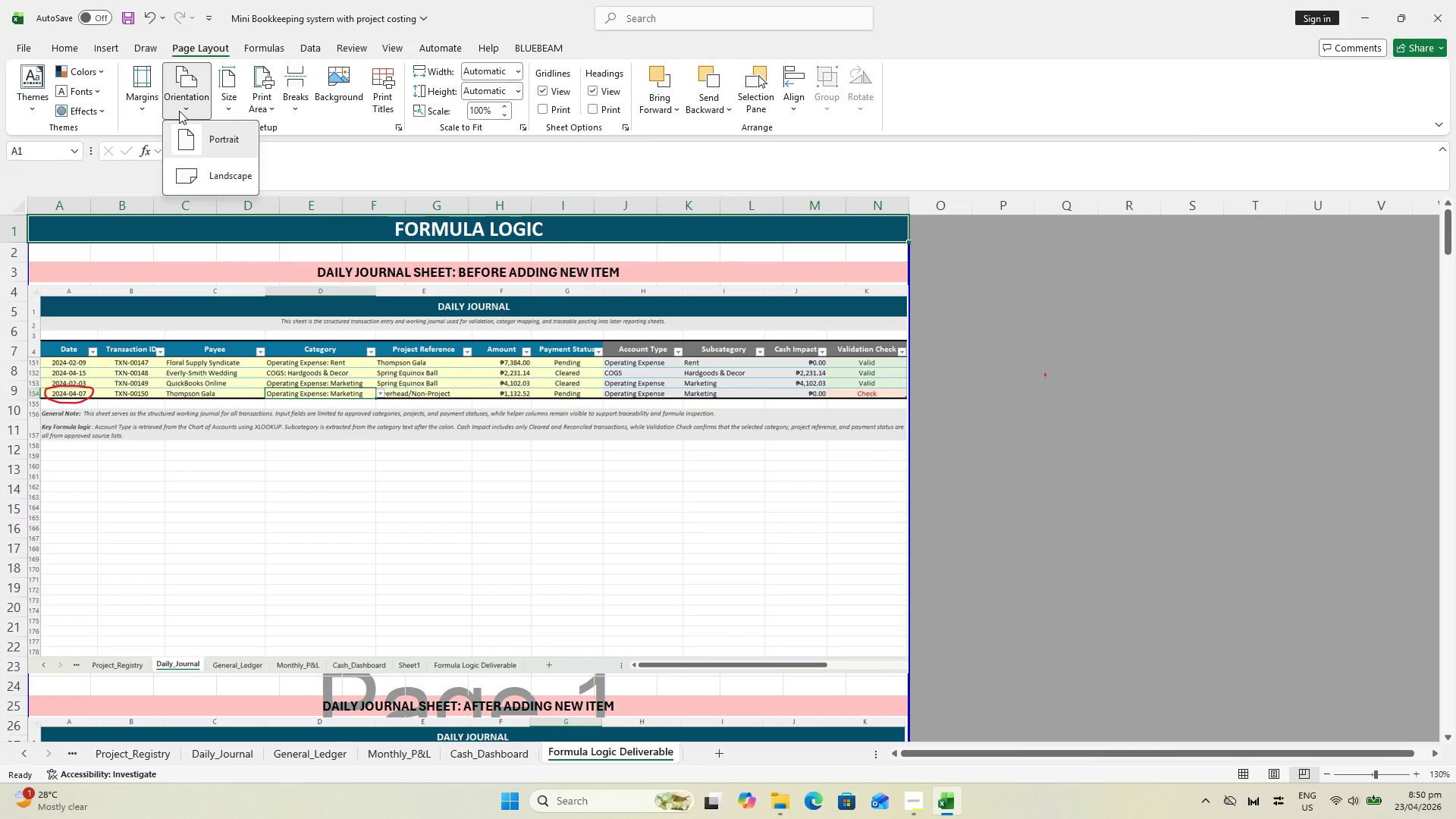 
left_click([179, 110])
 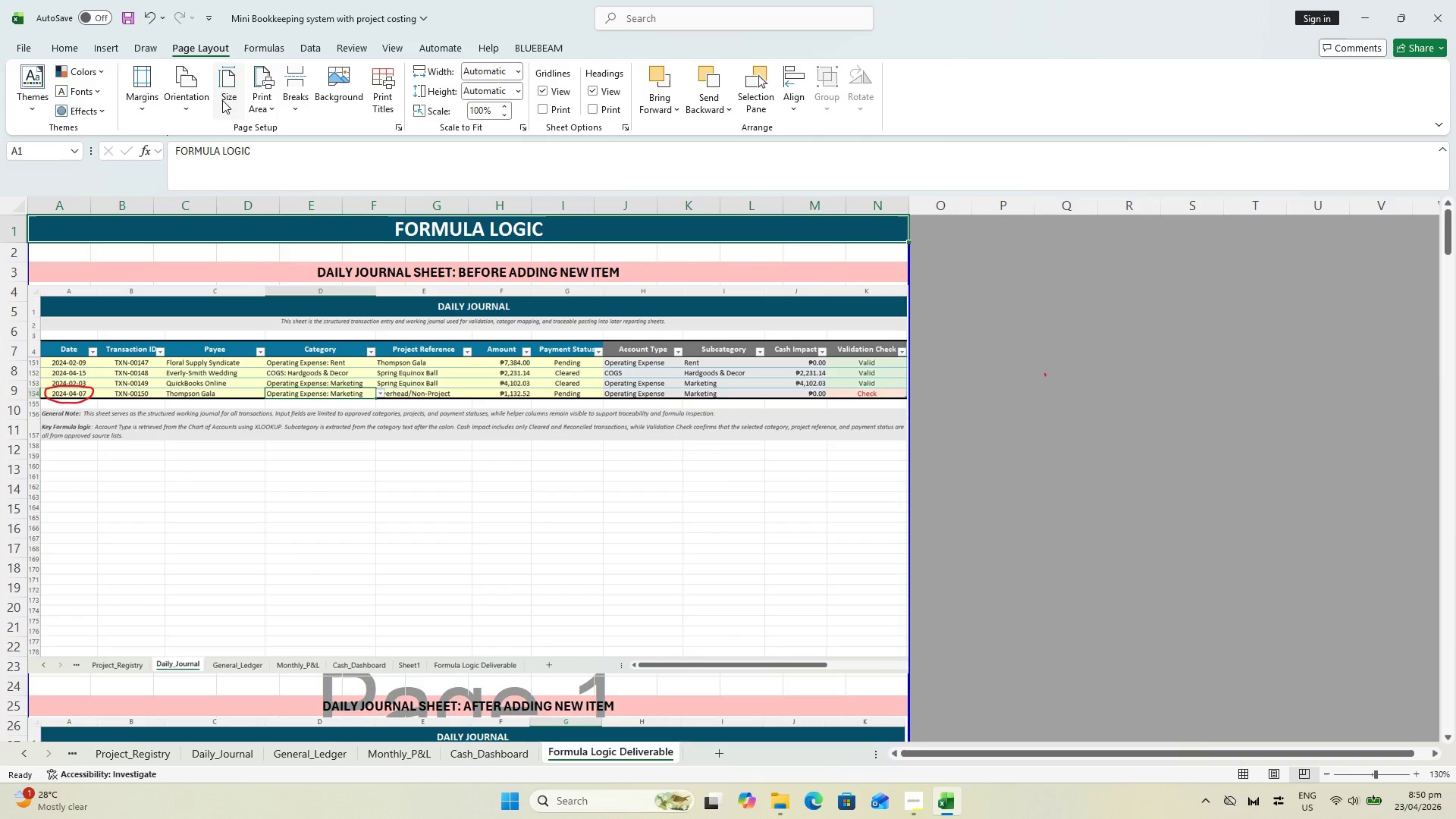 
double_click([222, 100])
 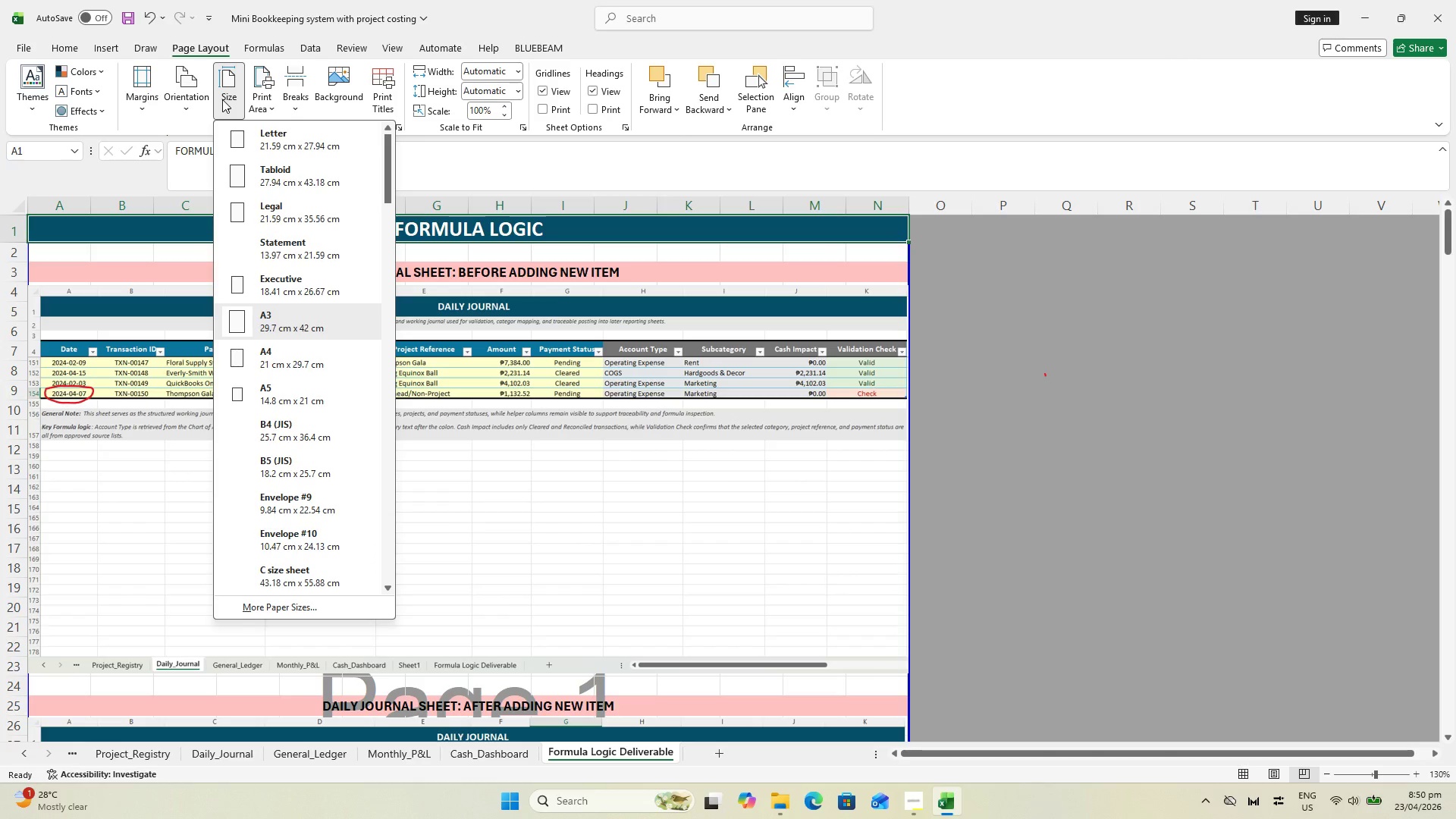 
left_click([222, 99])
 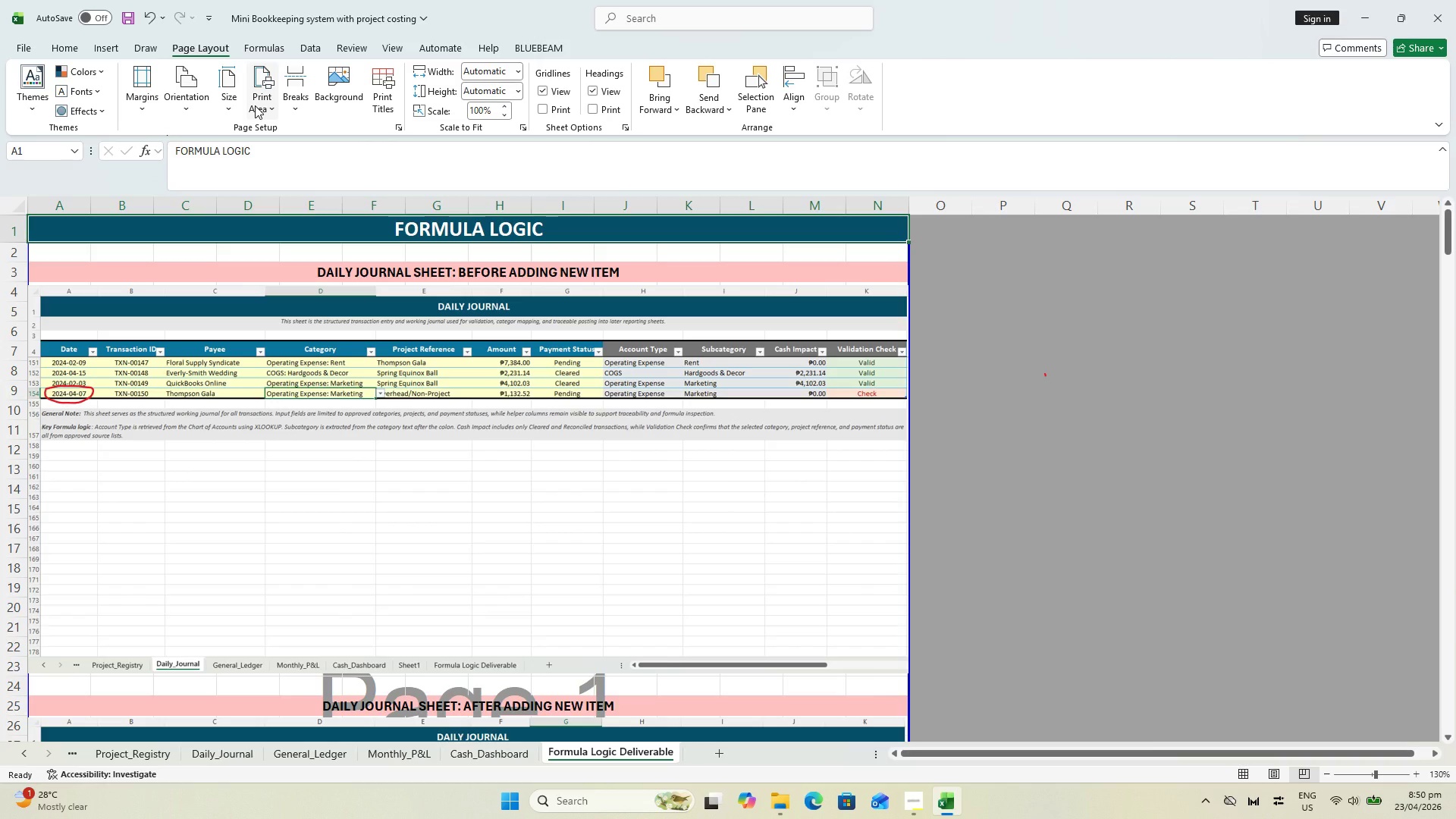 
left_click([255, 105])
 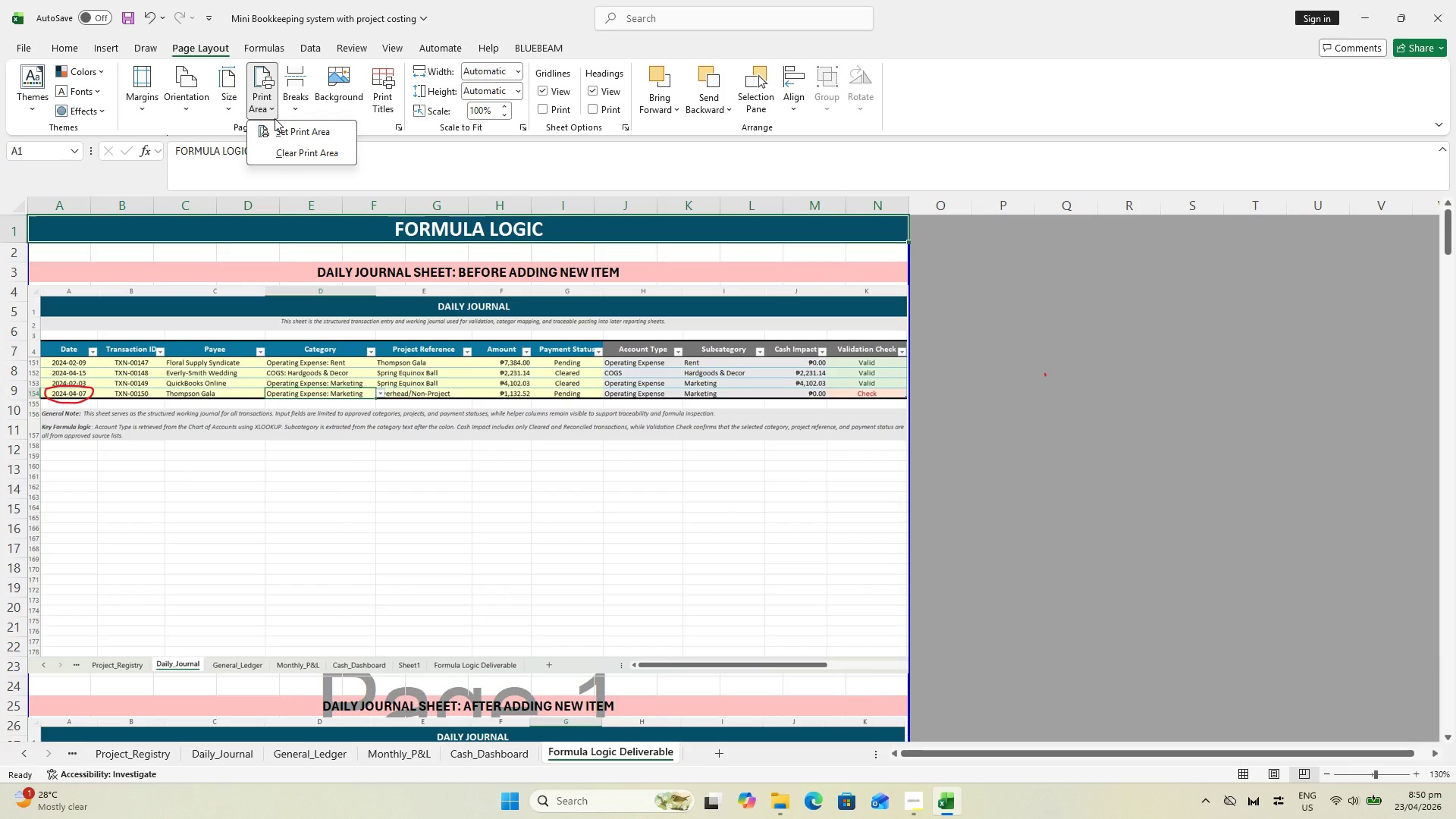 
key(Escape)
 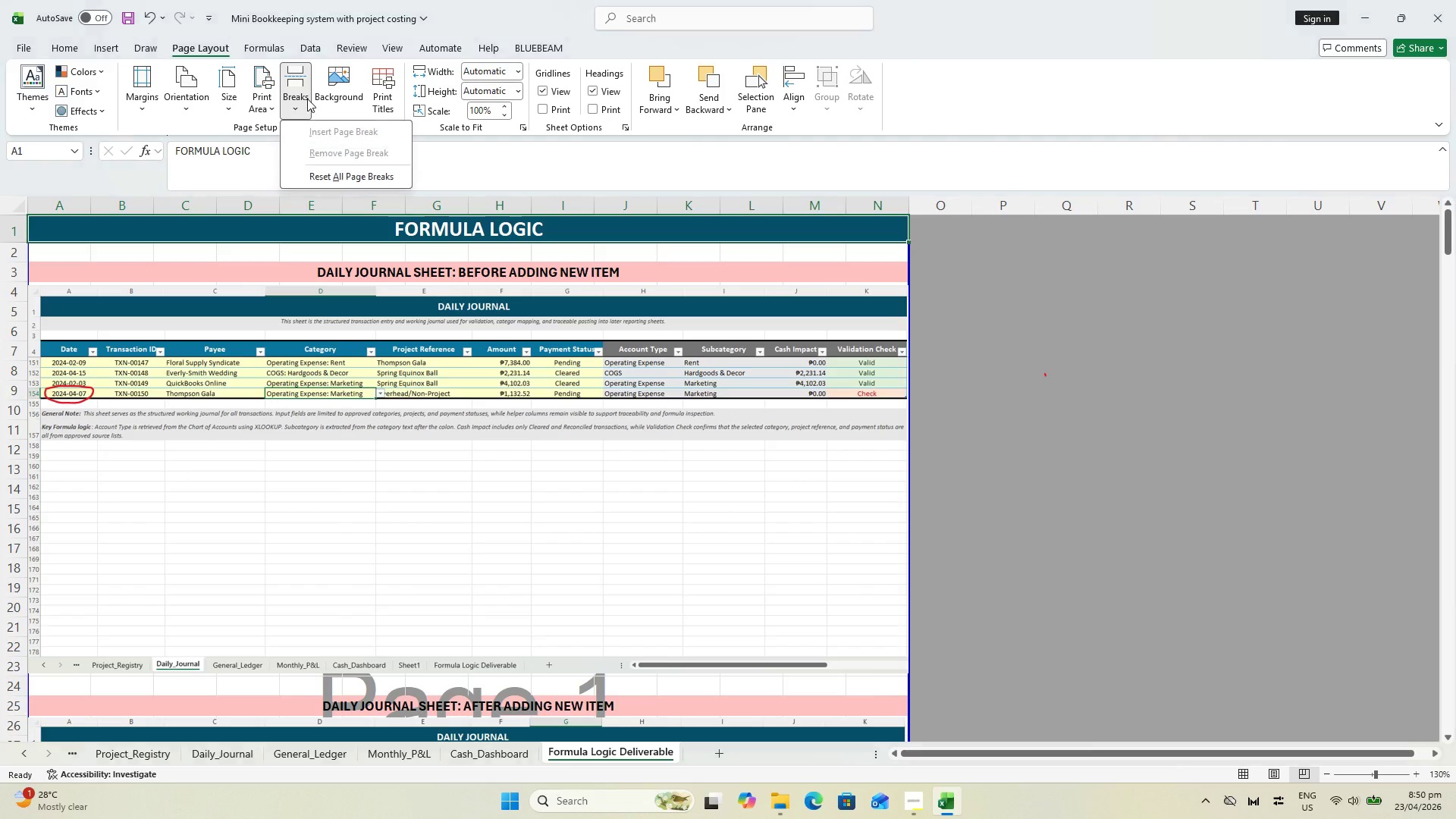 
key(Escape)
 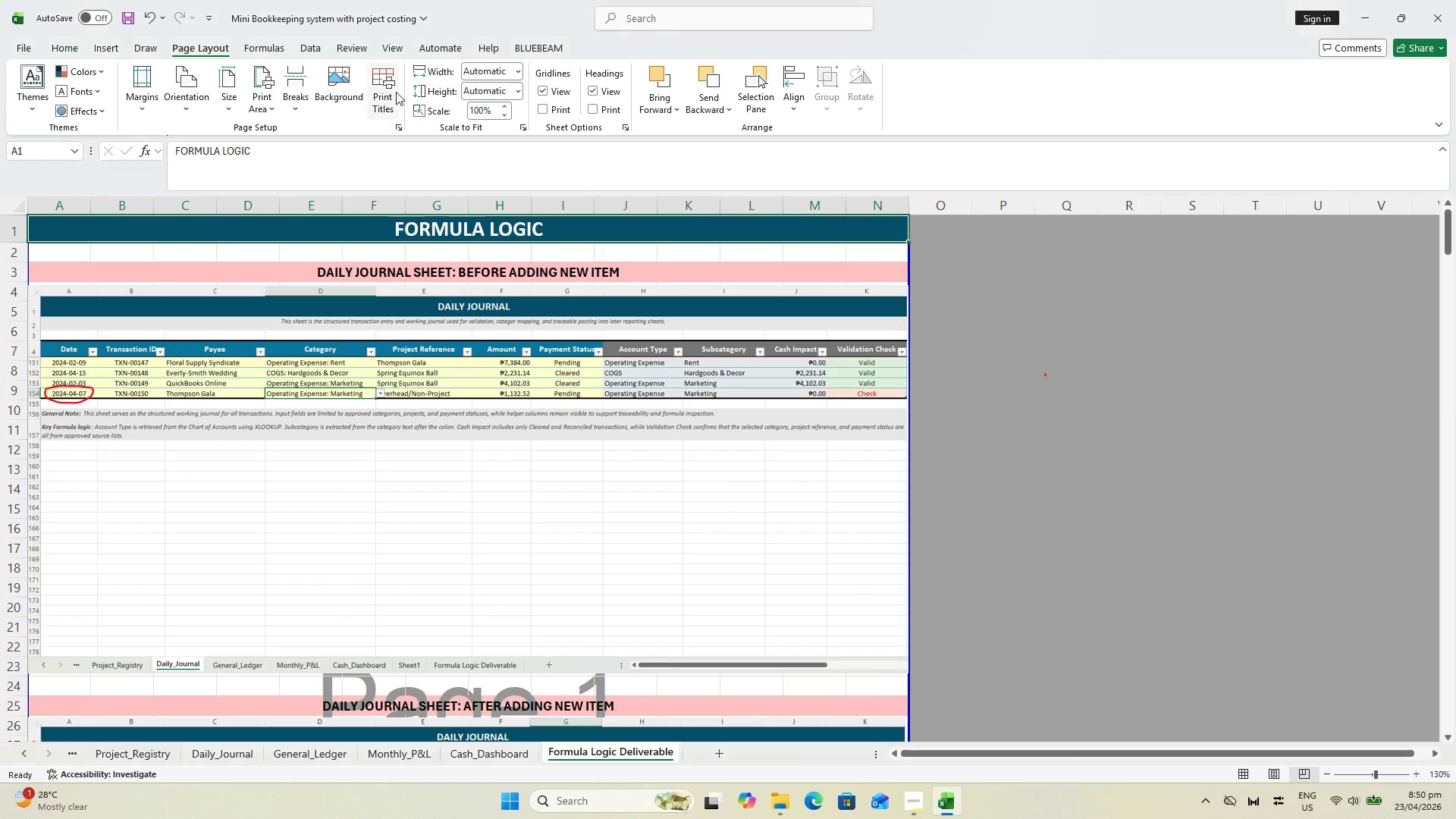 
left_click([396, 92])
 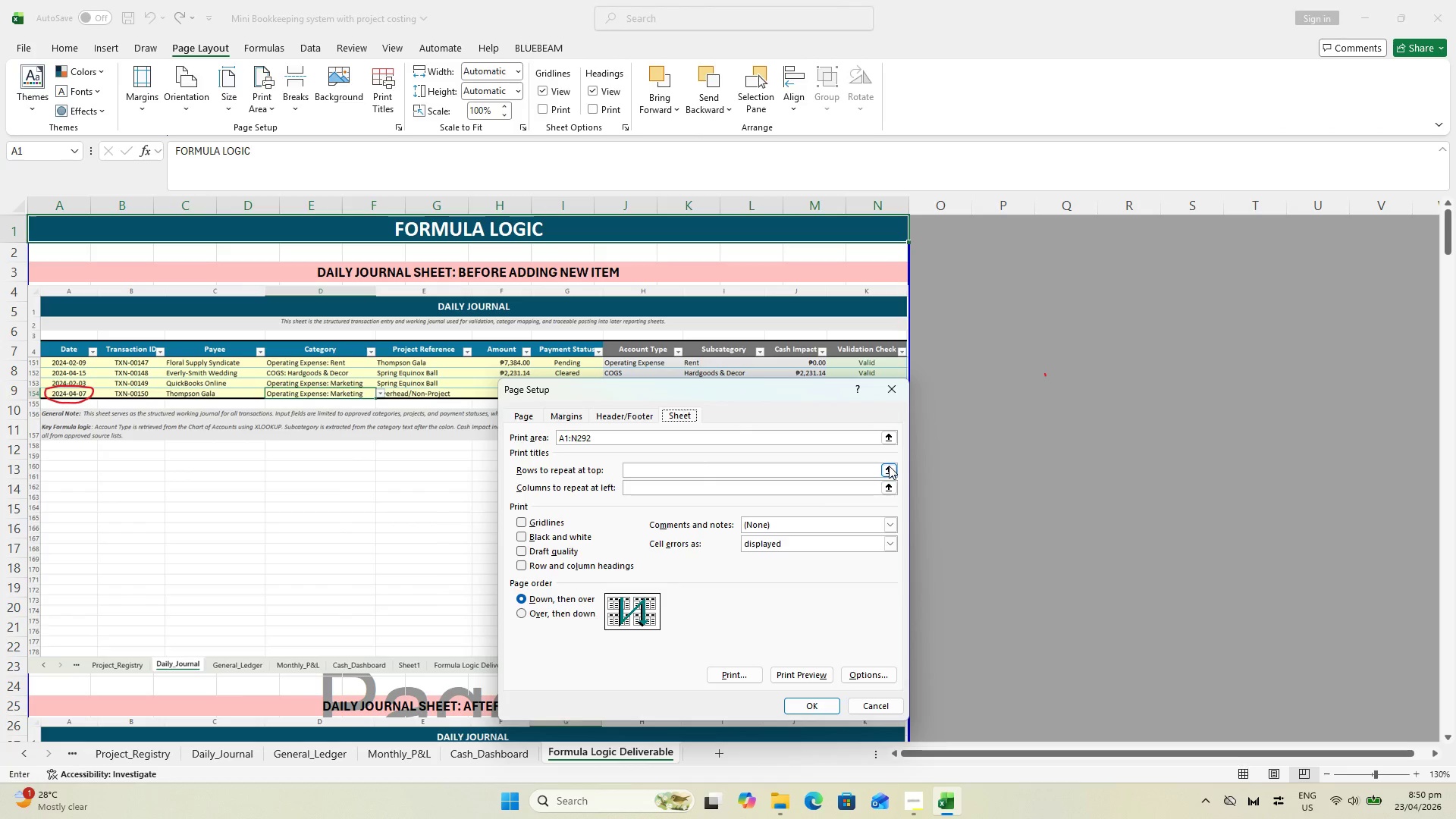 
scroll: coordinate [36, 236], scroll_direction: up, amount: 2.0
 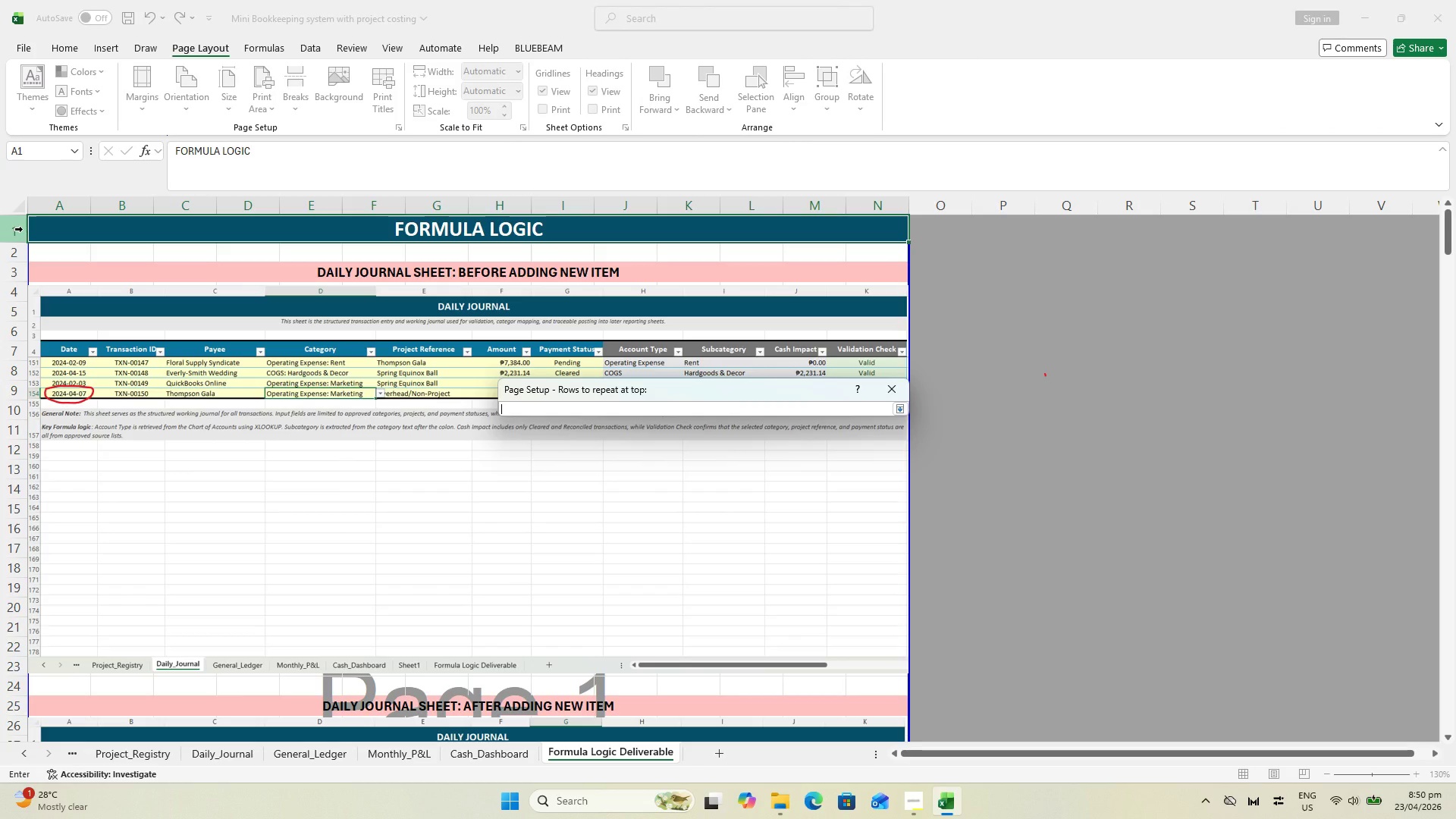 
left_click([23, 229])
 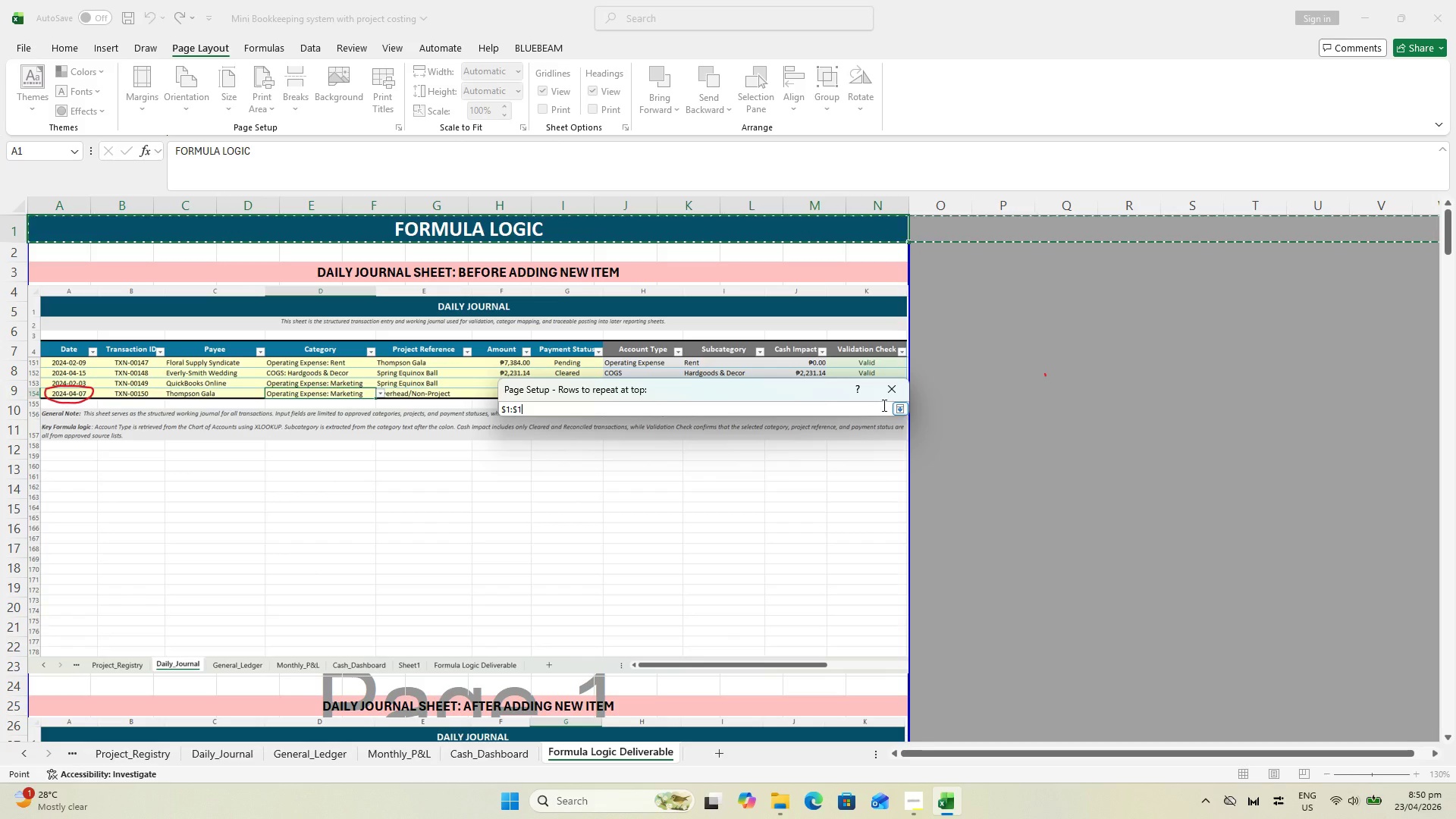 
left_click([899, 409])
 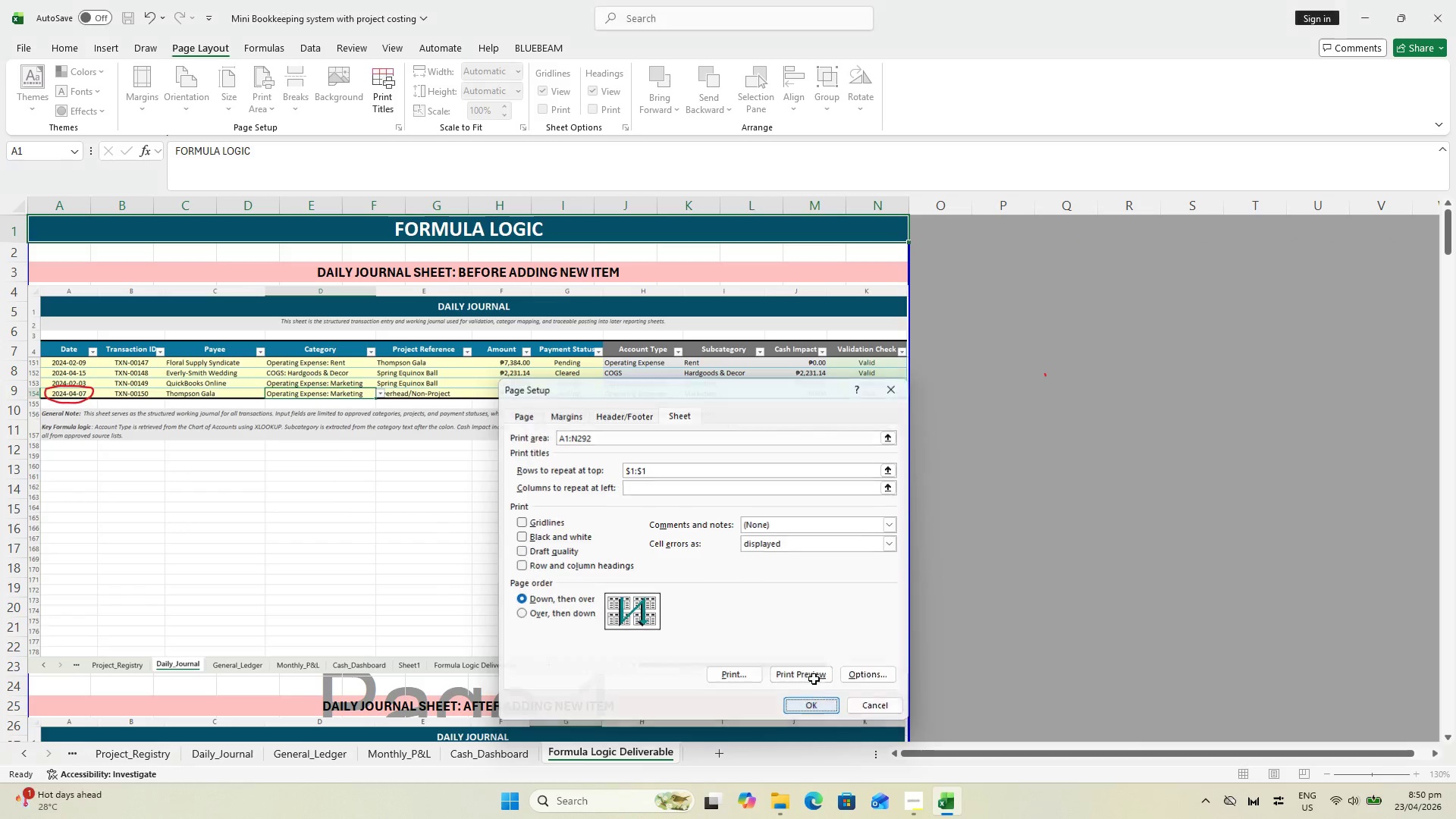 
key(Control+P)
 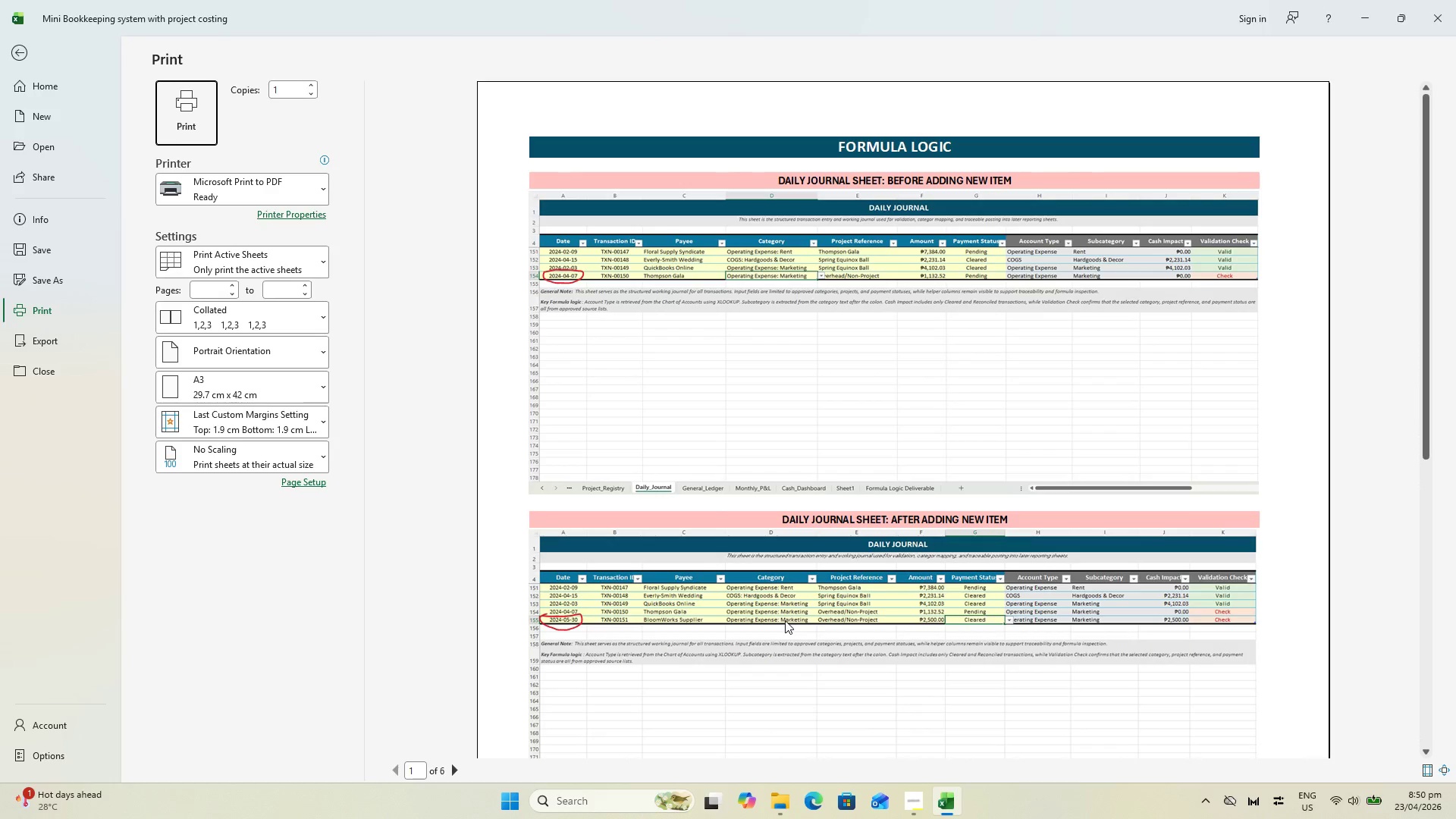 
hold_key(key=ControlLeft, duration=2.0)
scroll: coordinate [708, 469], scroll_direction: down, amount: 4.0
 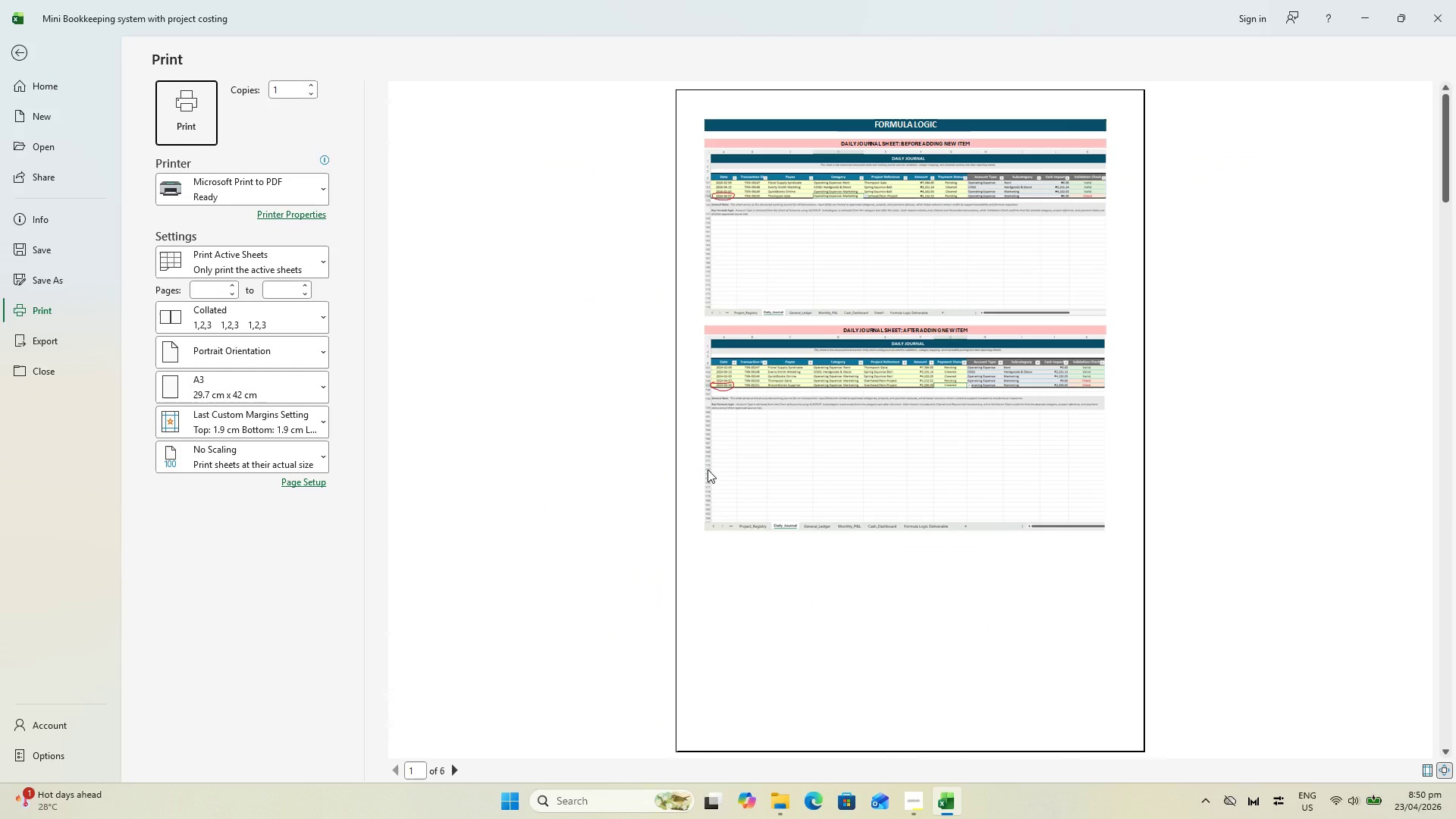 
hold_key(key=ControlLeft, duration=0.36)
 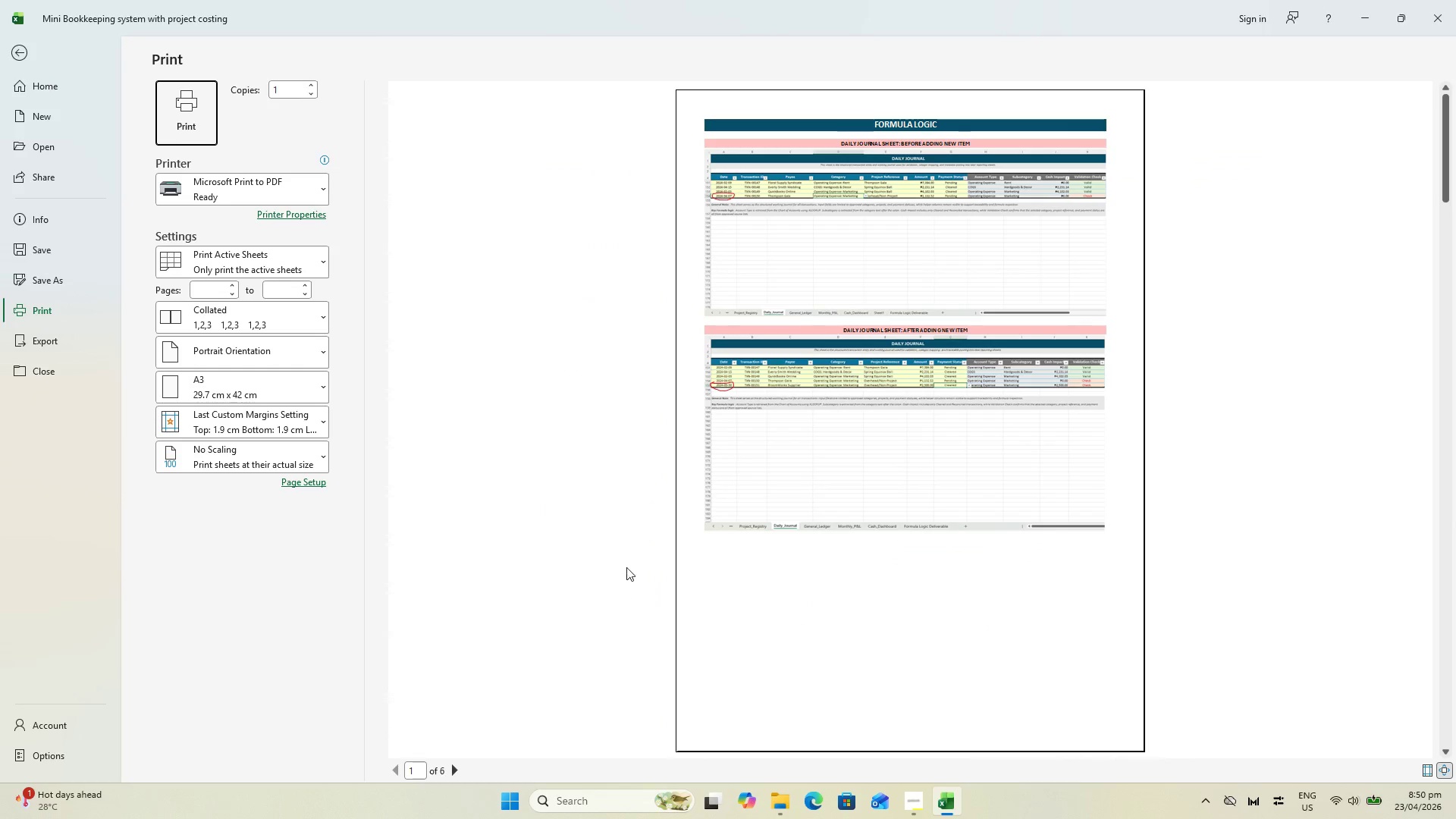 
scroll: coordinate [626, 567], scroll_direction: up, amount: 1.0
 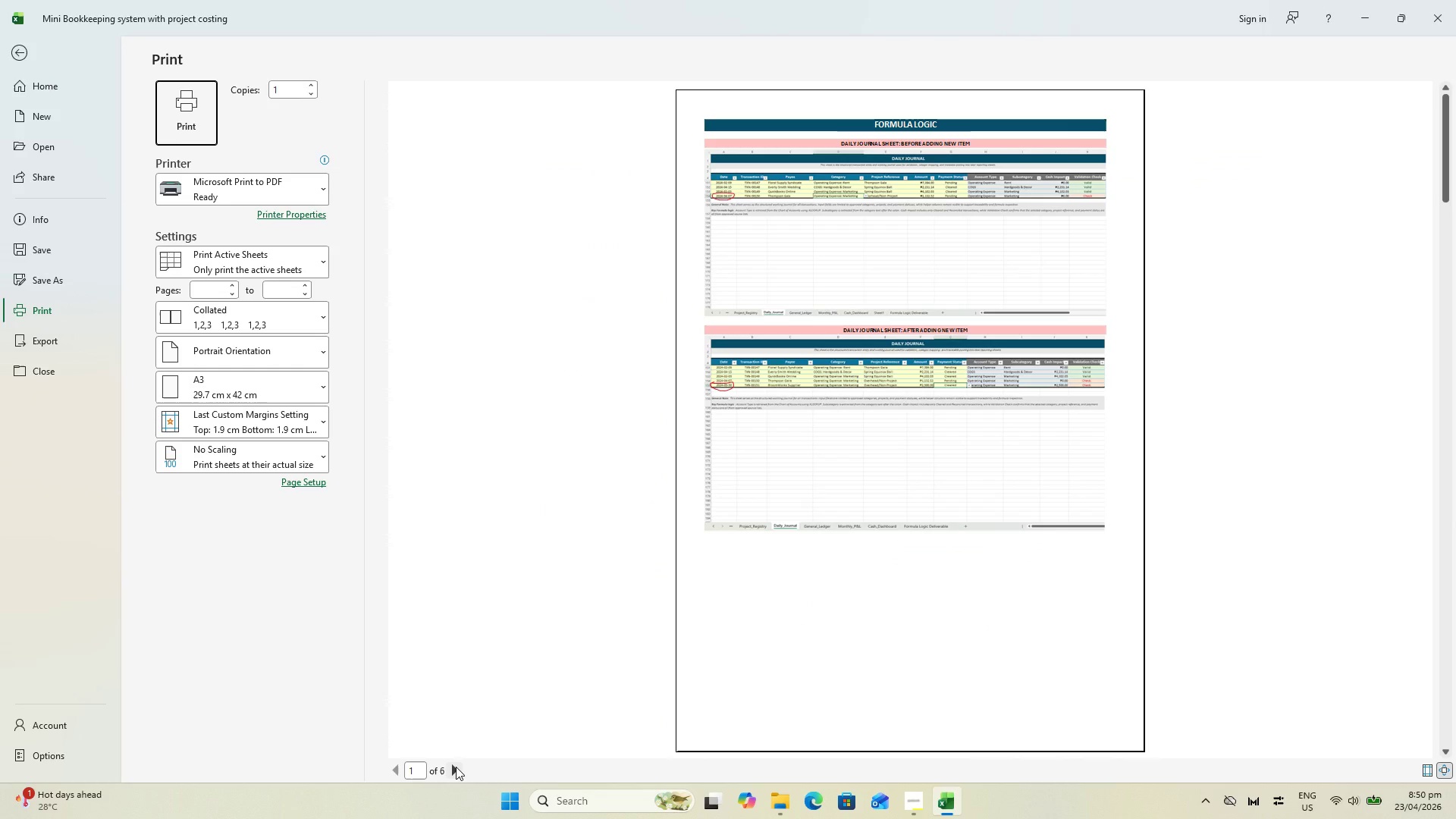 
left_click([456, 767])
 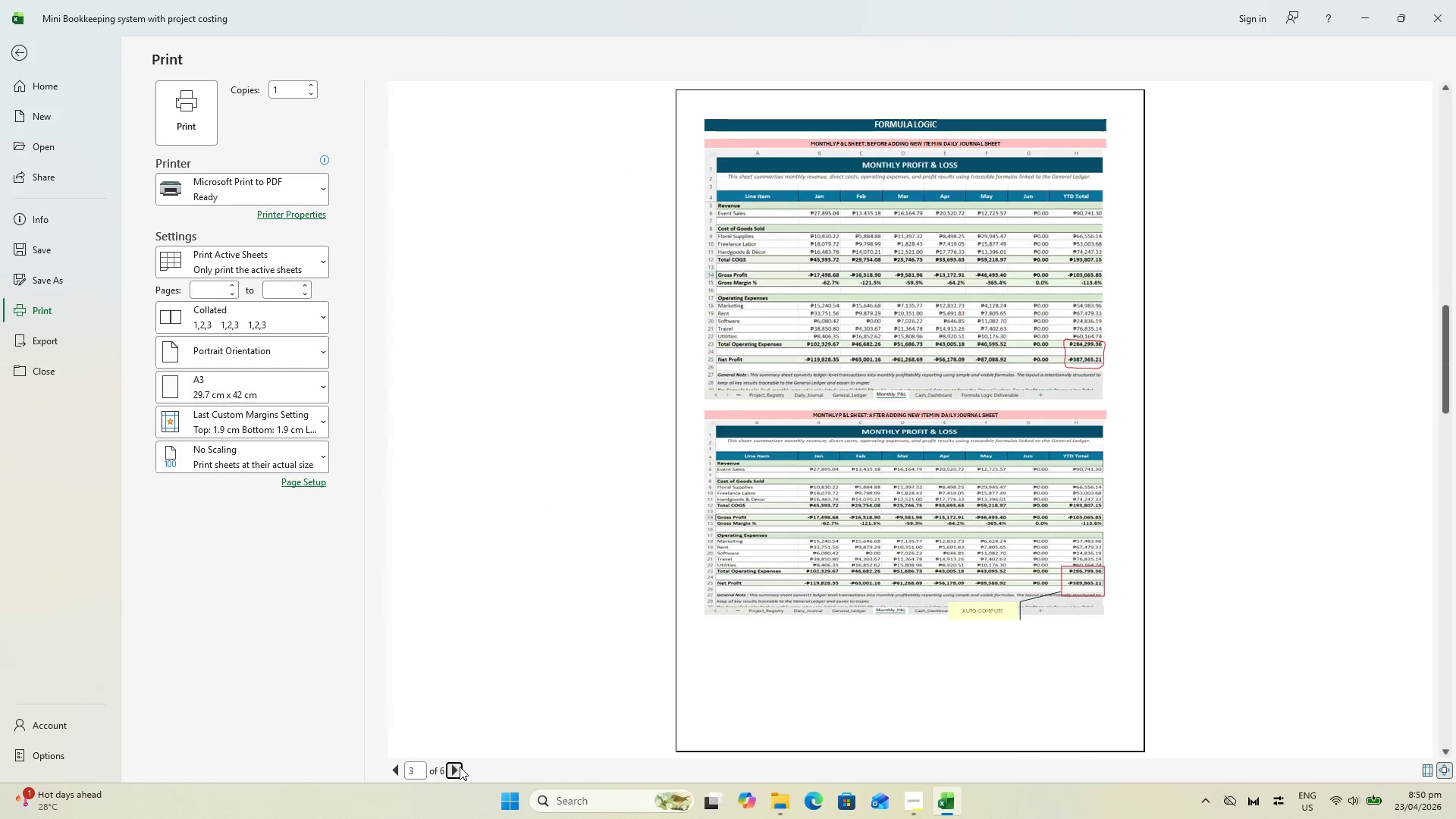 
left_click([460, 767])
 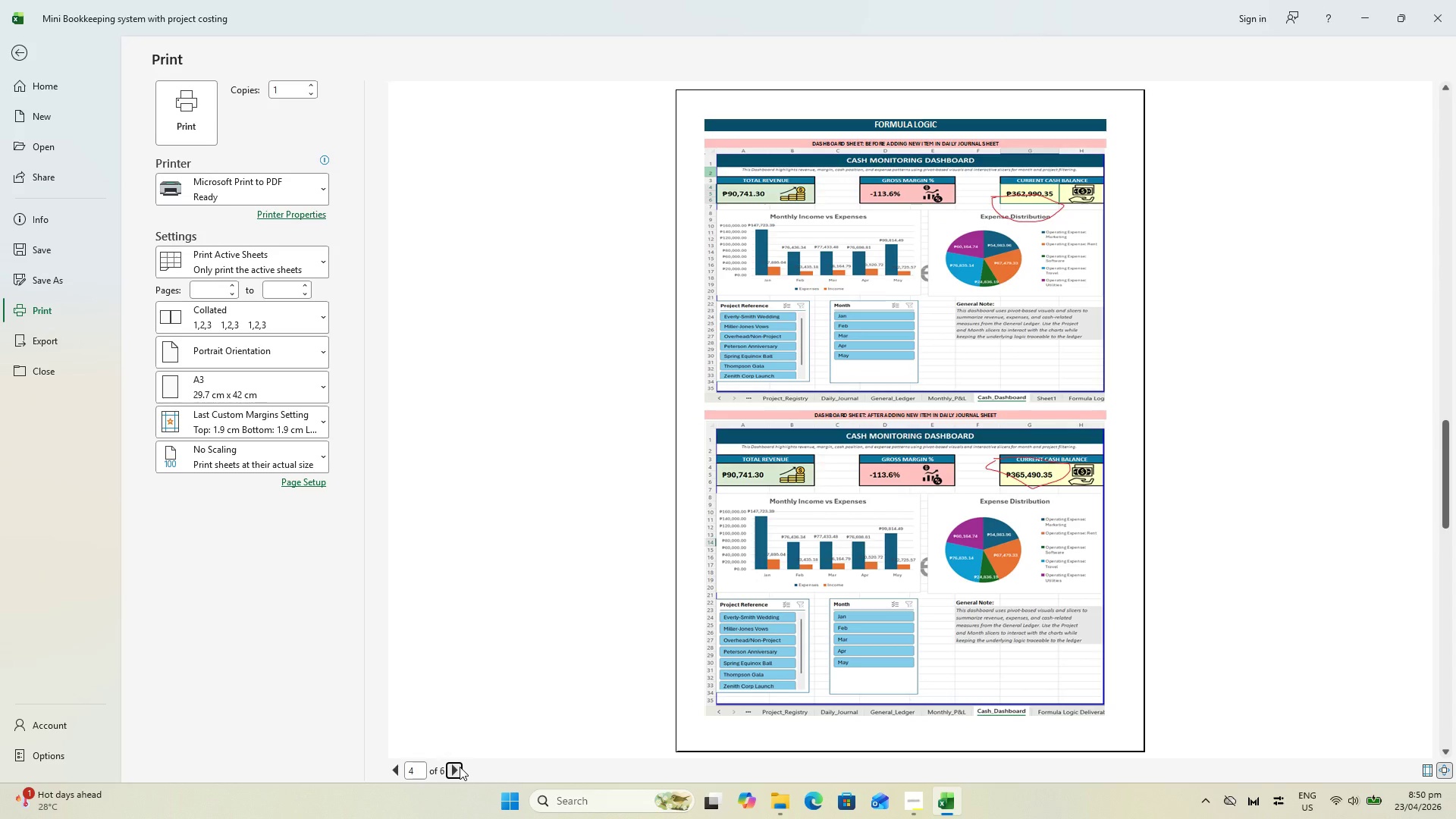 
left_click([460, 767])
 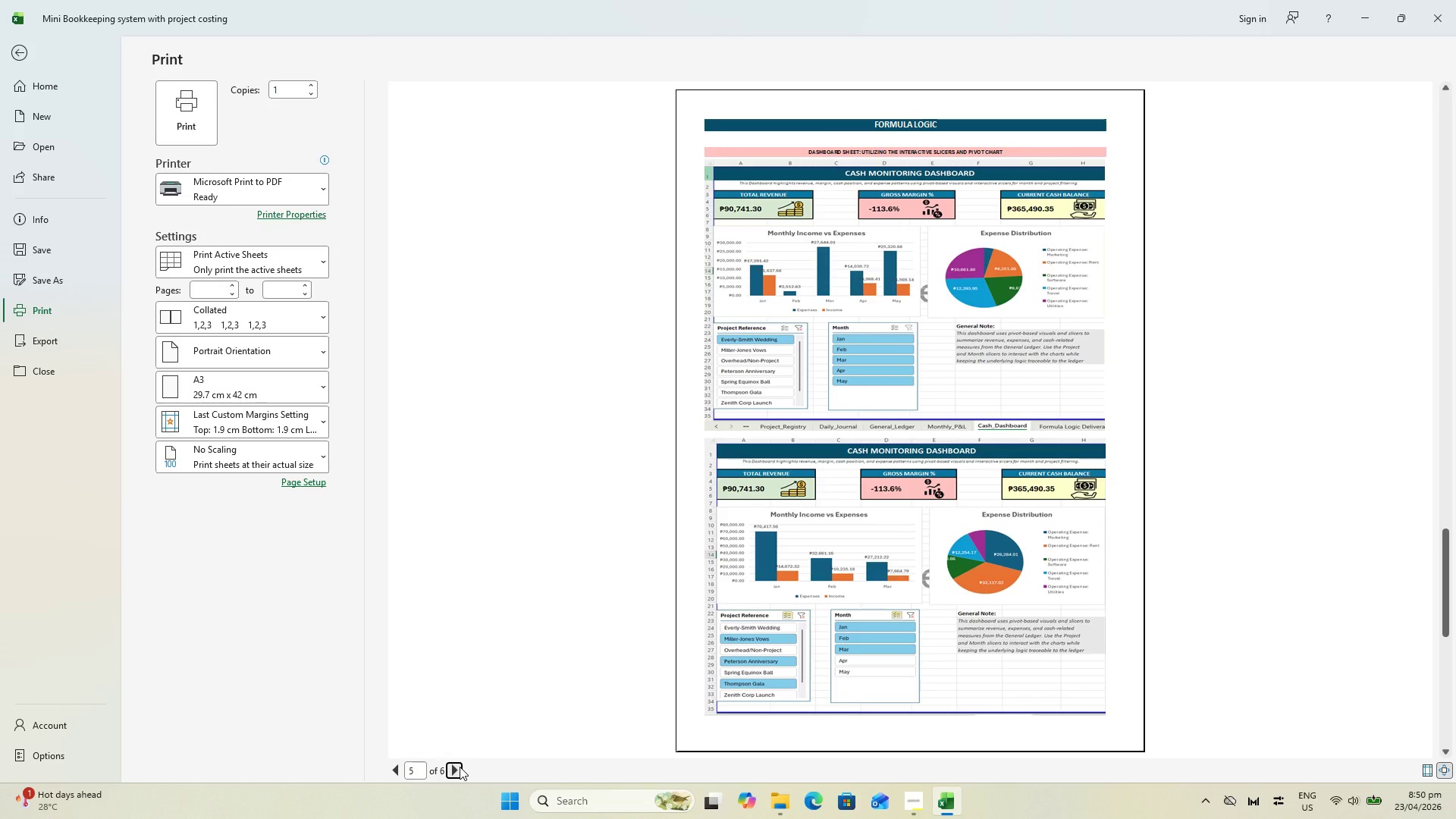 
left_click([460, 767])
 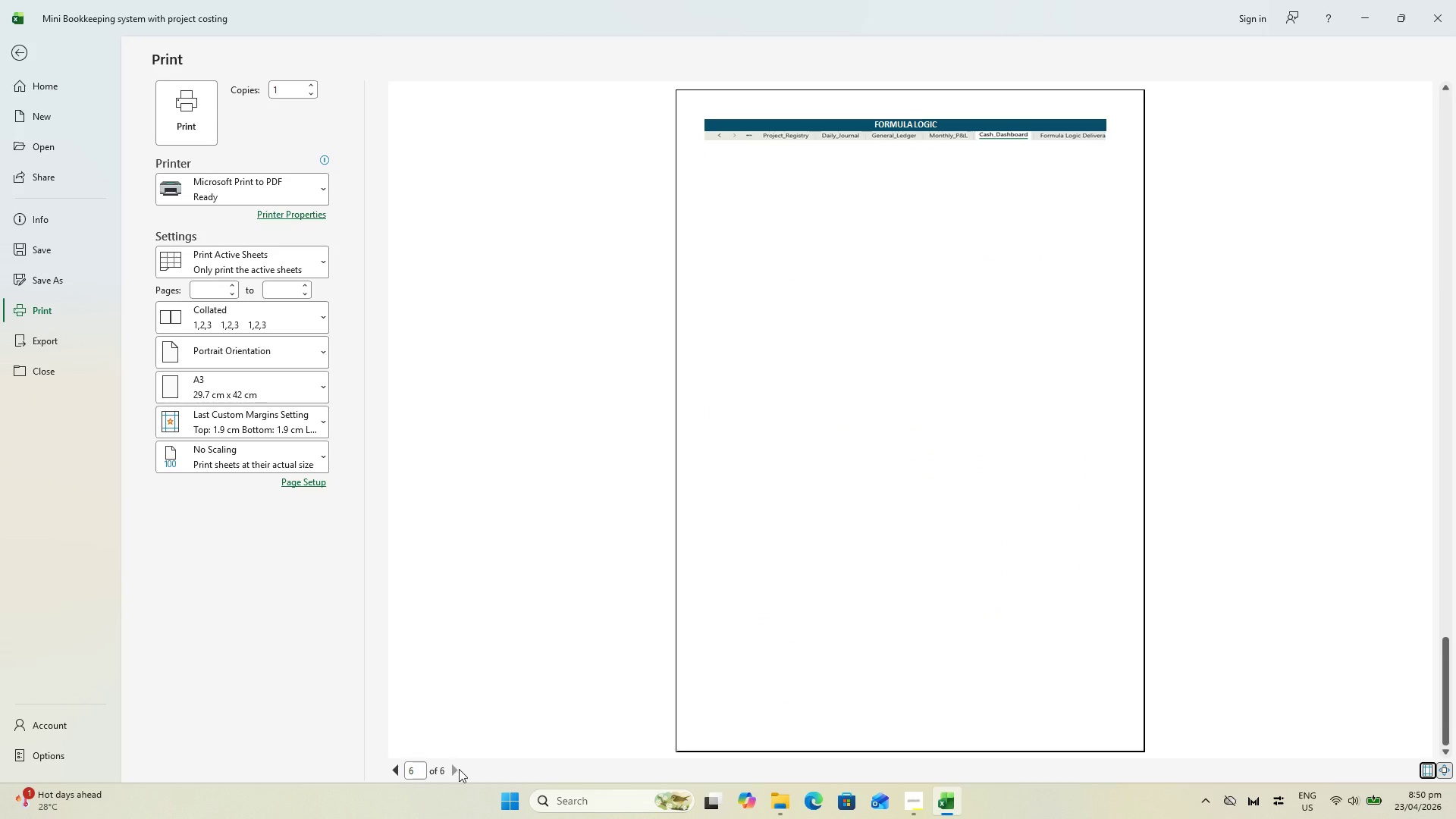 
key(Escape)
 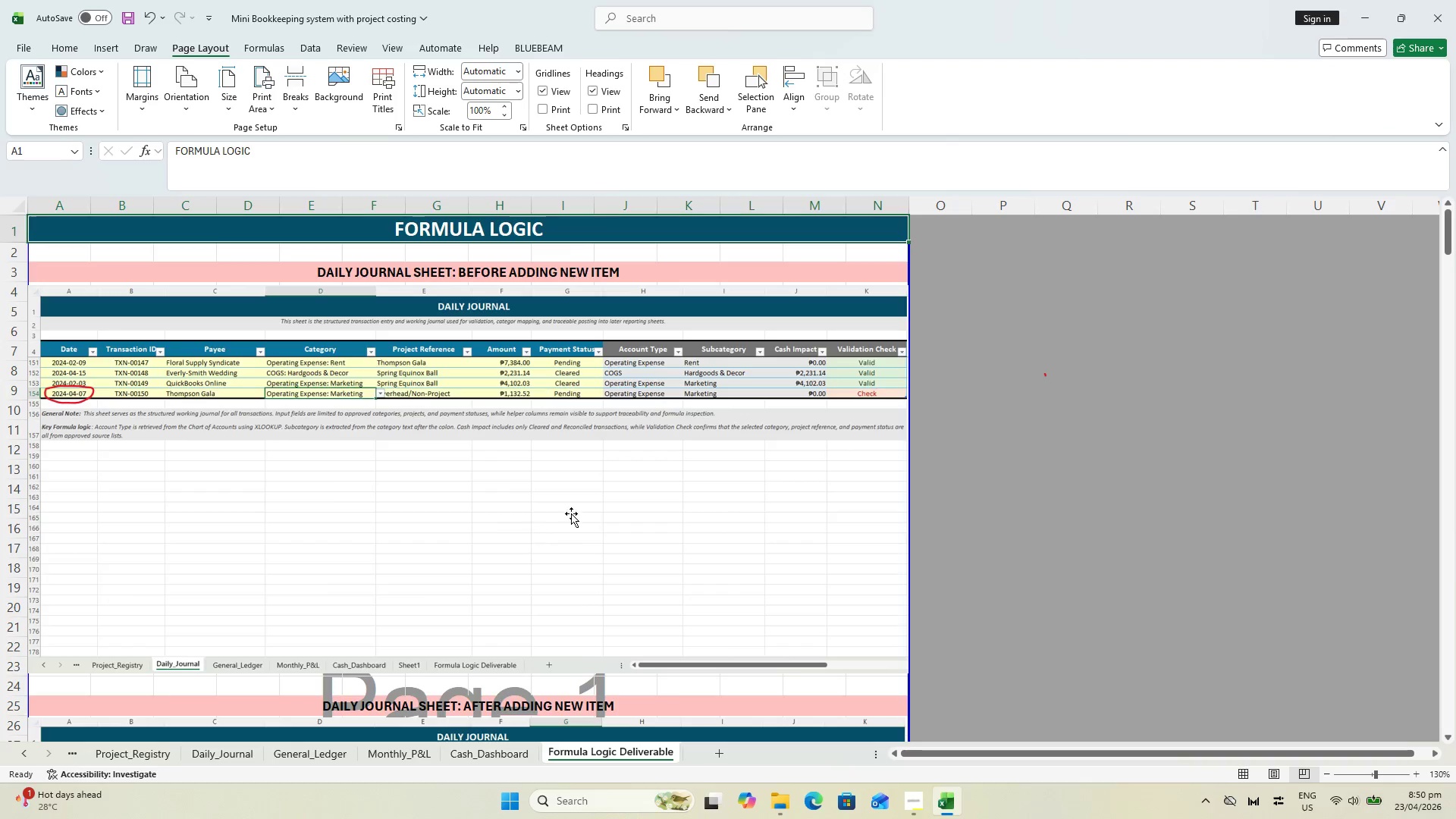 
scroll: coordinate [600, 518], scroll_direction: down, amount: 7.0
 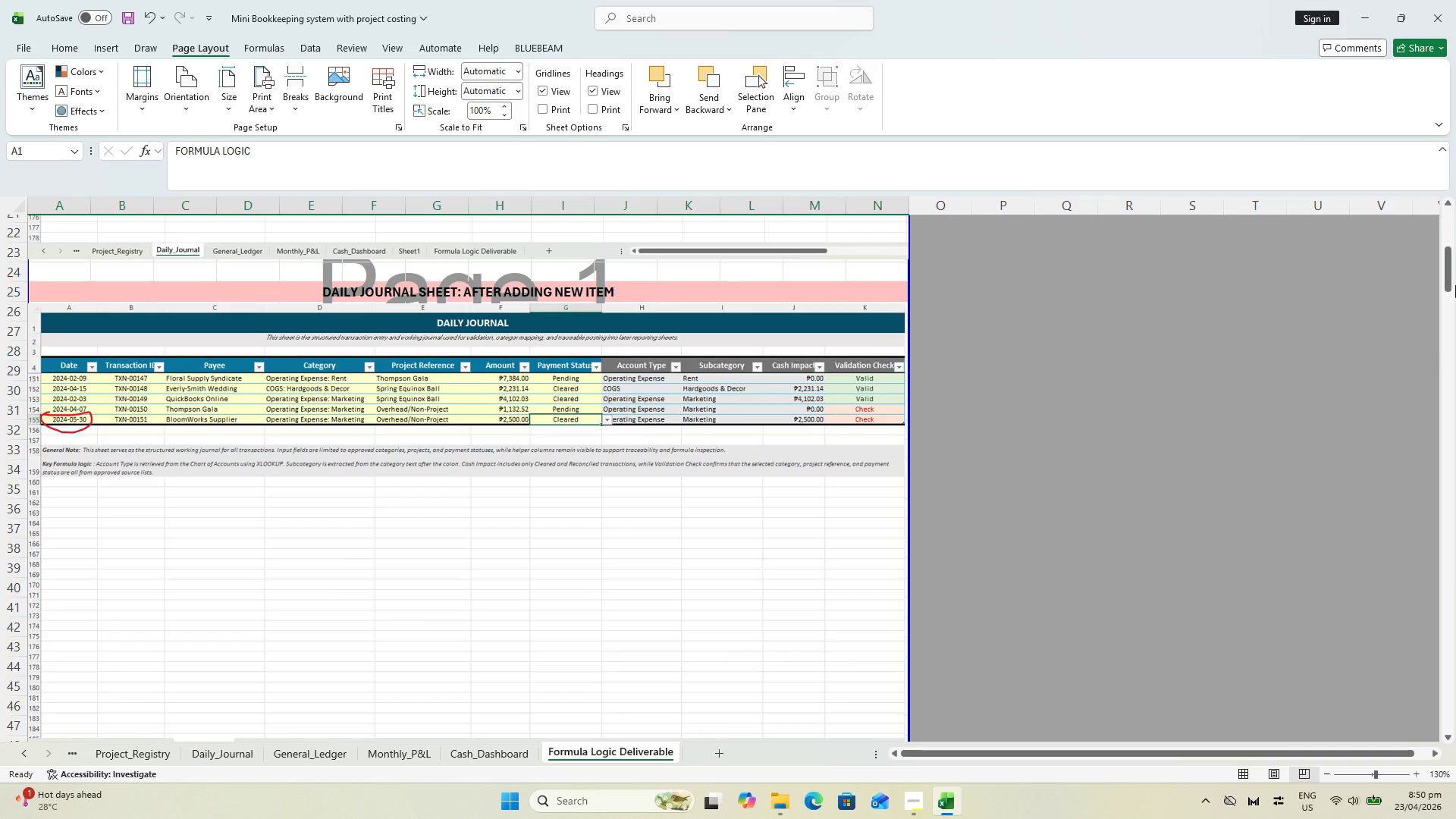 
left_click_drag(start_coordinate=[1454, 284], to_coordinate=[1429, 705])
 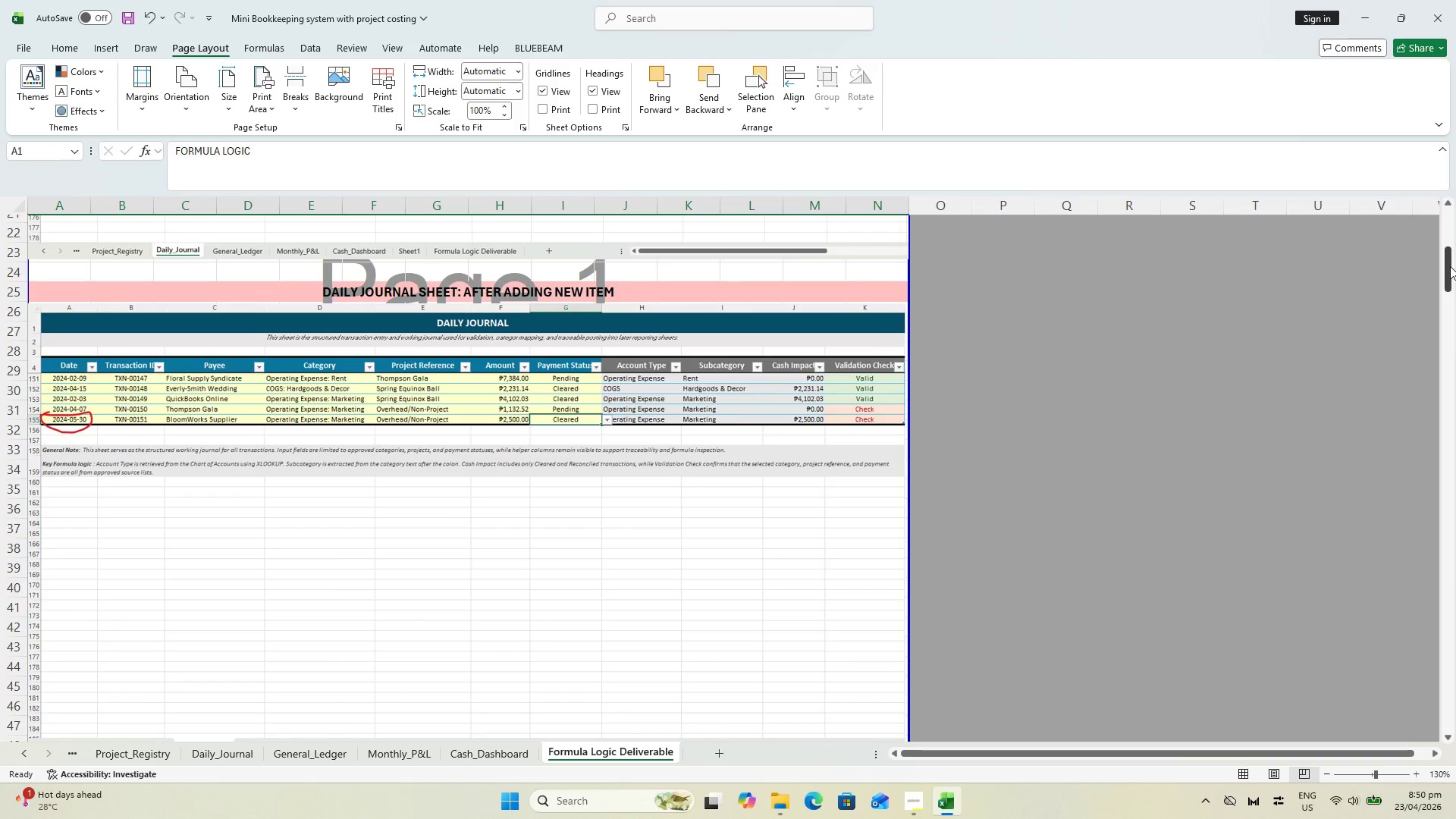 
left_click_drag(start_coordinate=[1450, 265], to_coordinate=[1416, 705])
 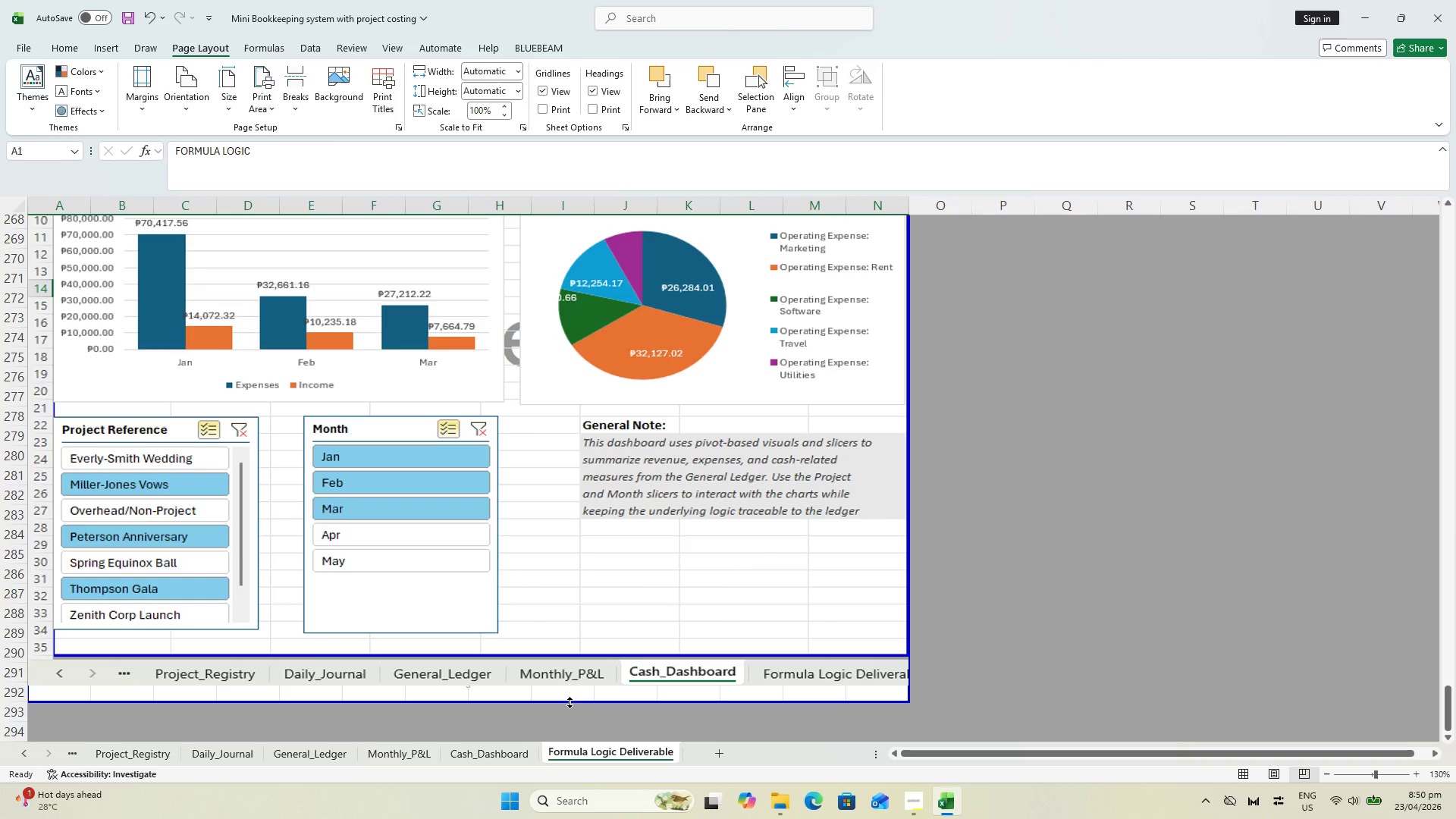 
left_click([569, 681])
 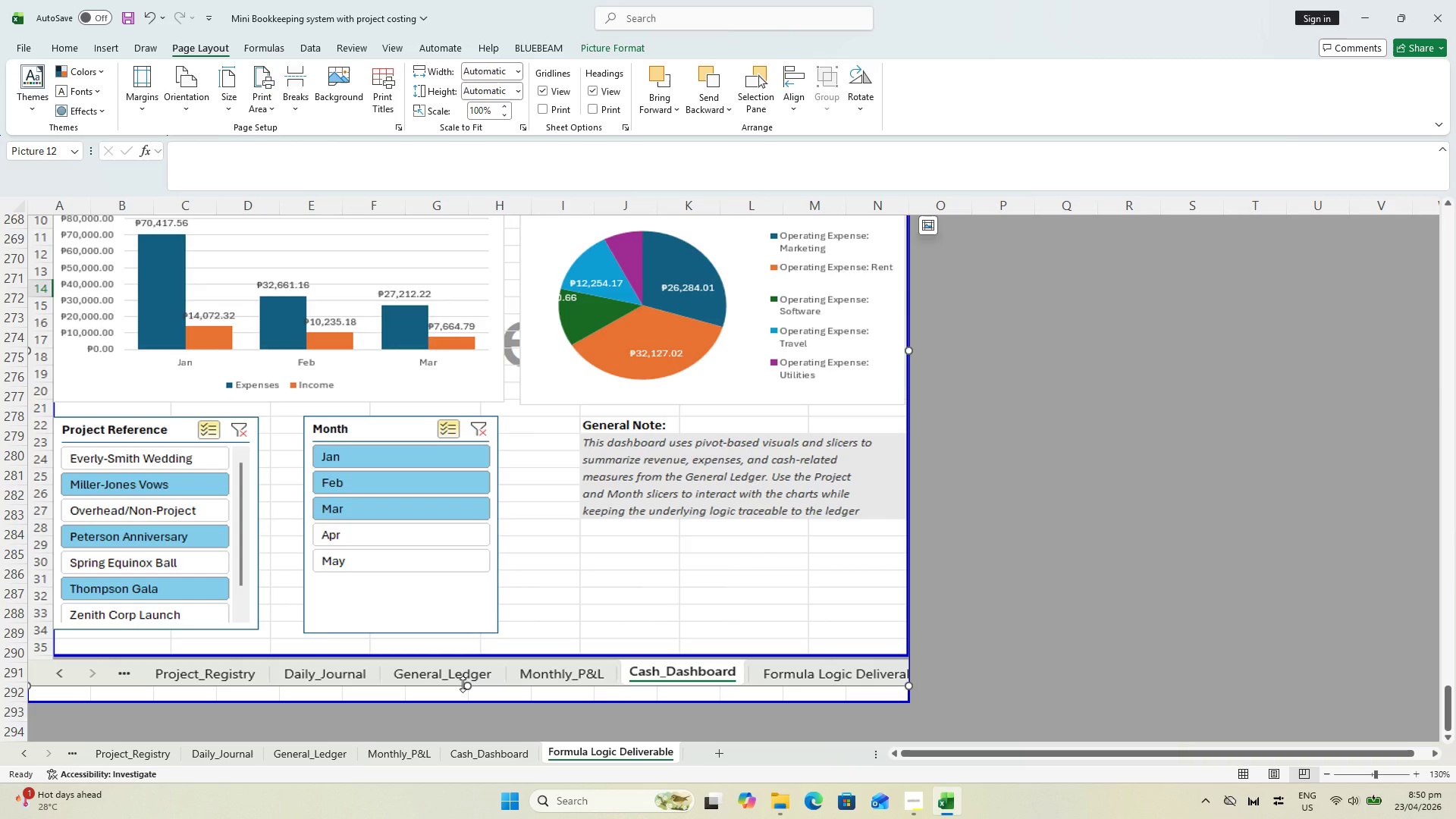 
left_click_drag(start_coordinate=[463, 684], to_coordinate=[466, 651])
 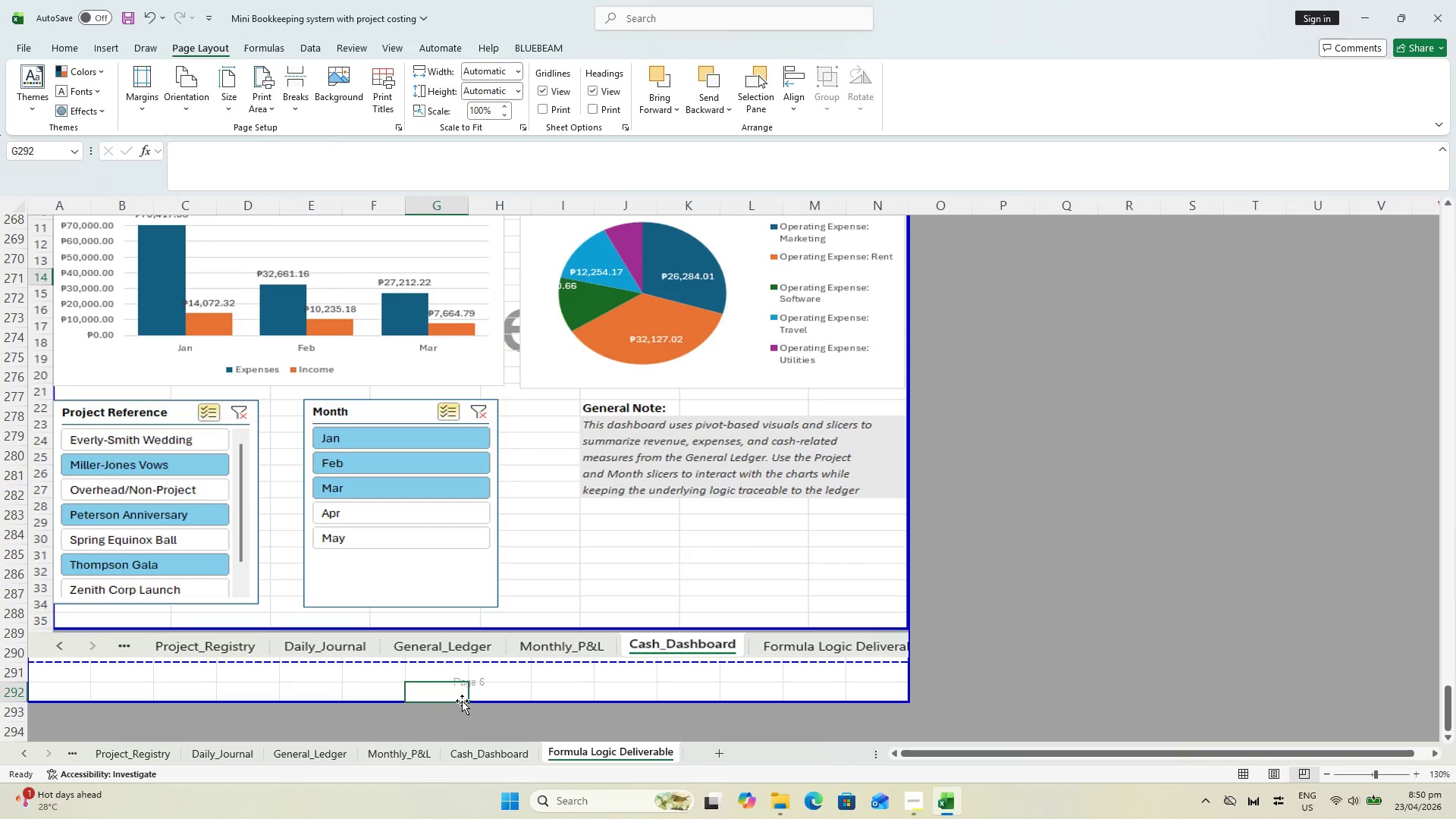 
left_click([518, 699])
 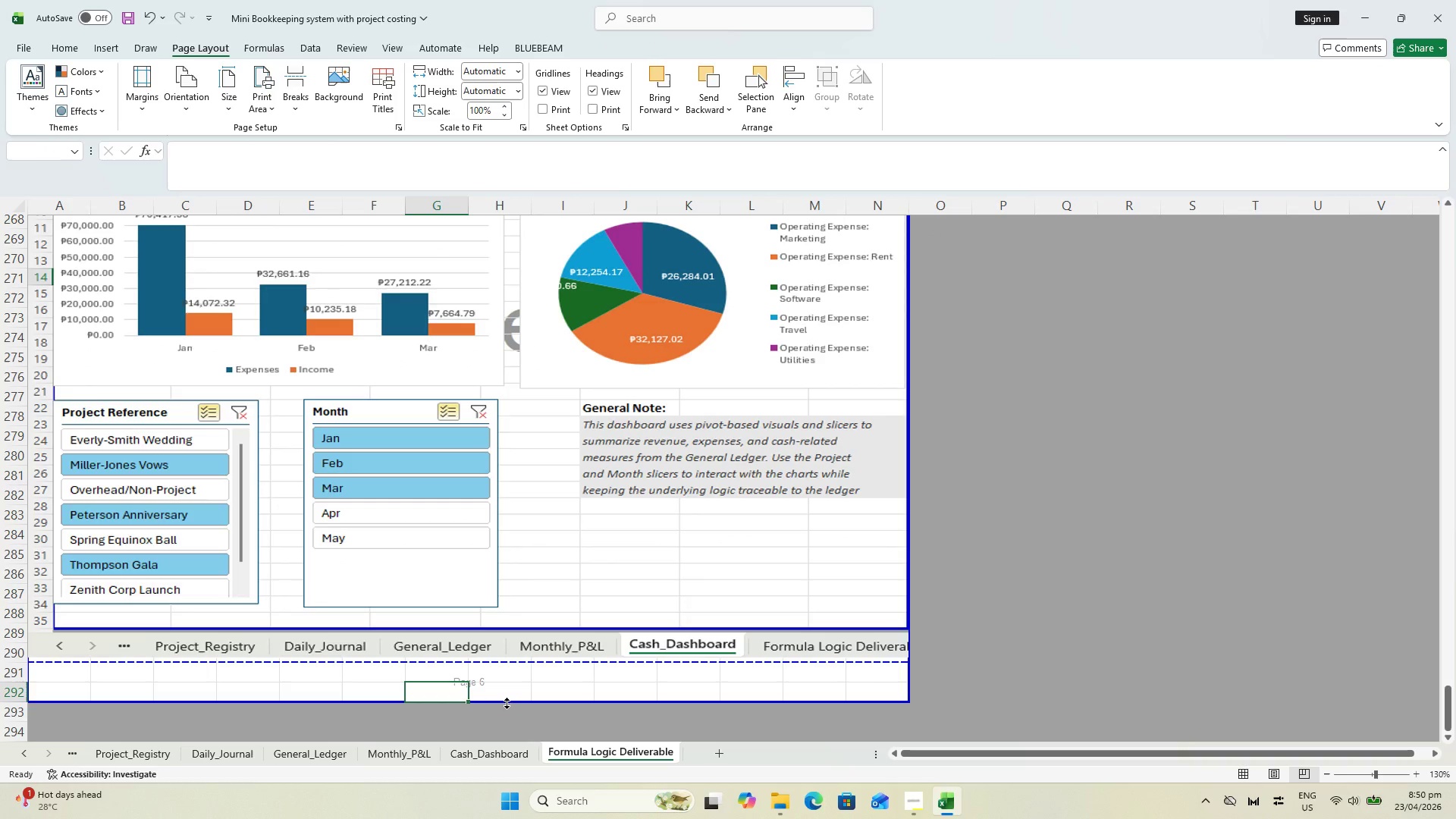 
left_click_drag(start_coordinate=[507, 703], to_coordinate=[515, 661])
 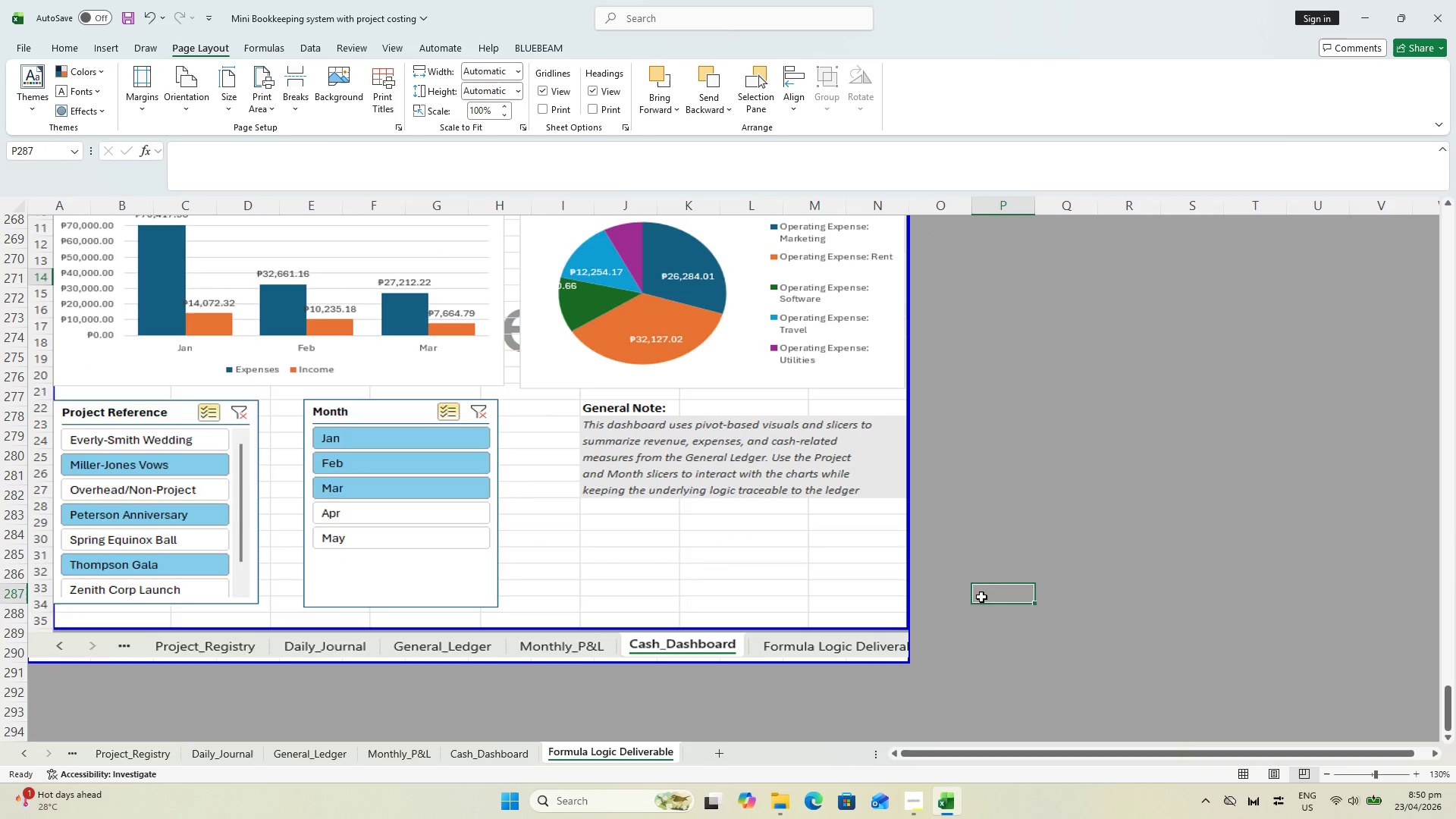 
hold_key(key=ControlLeft, duration=2.17)
 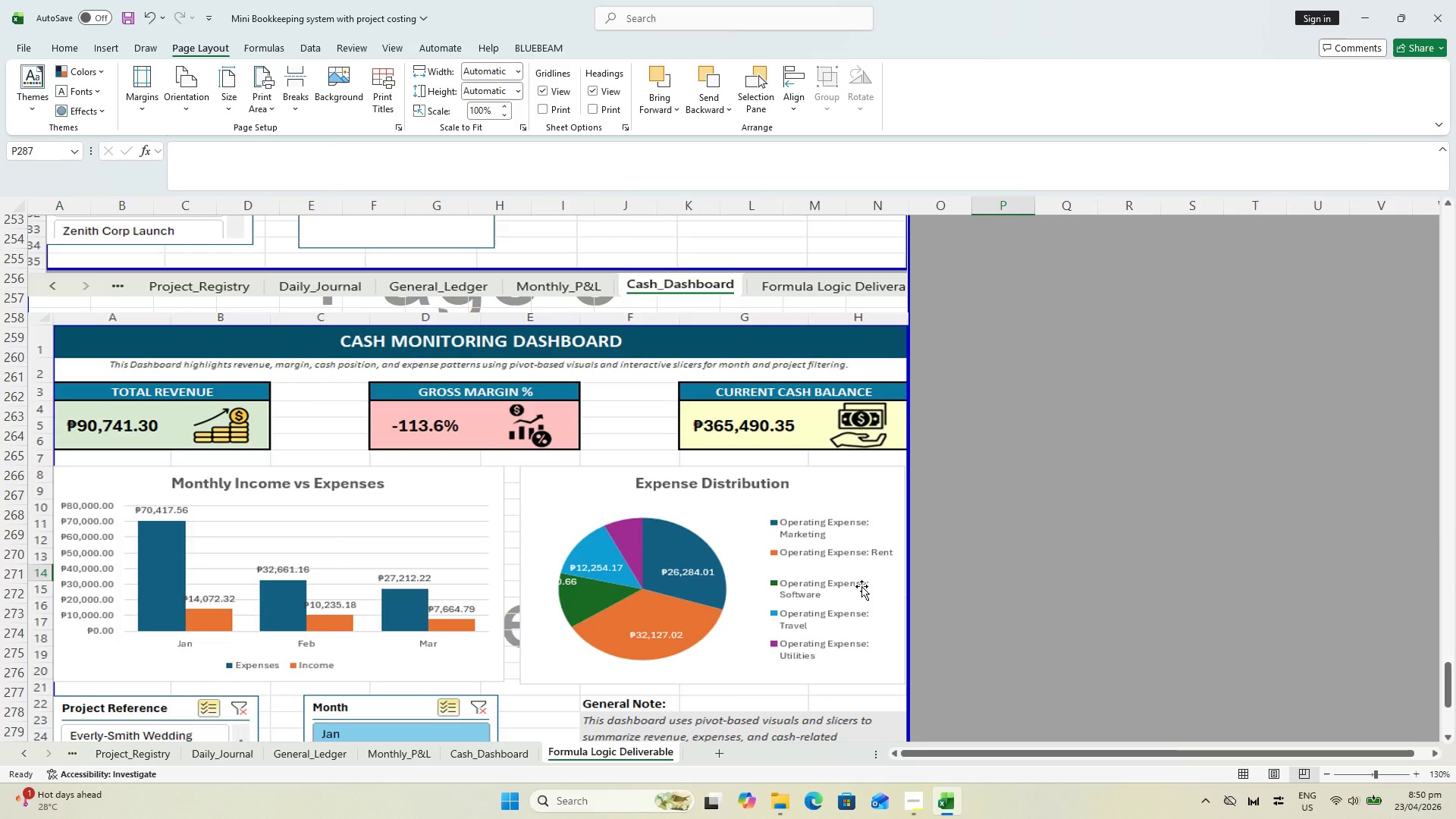 
scroll: coordinate [864, 586], scroll_direction: up, amount: 5.0
 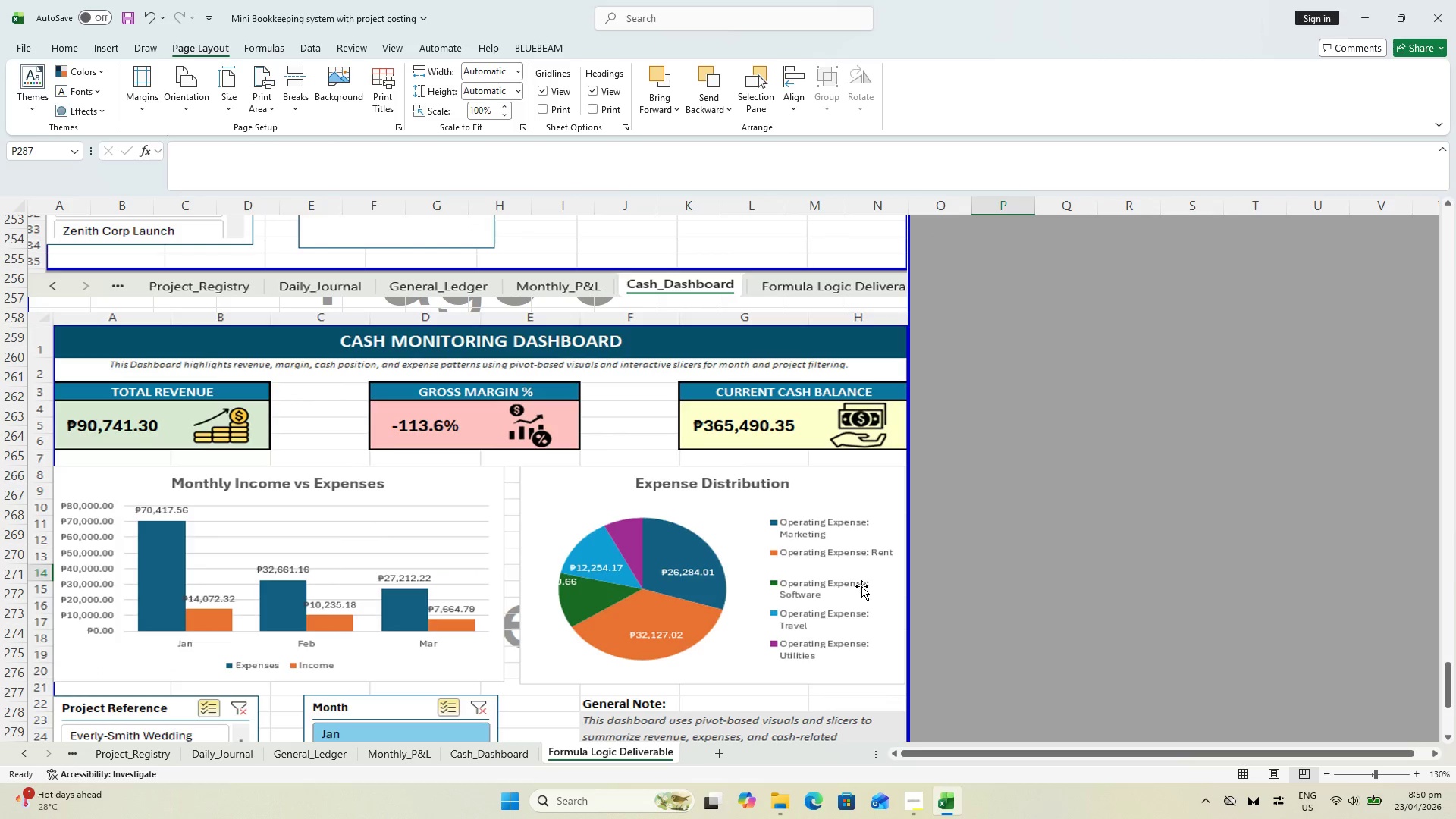 
key(Escape)
 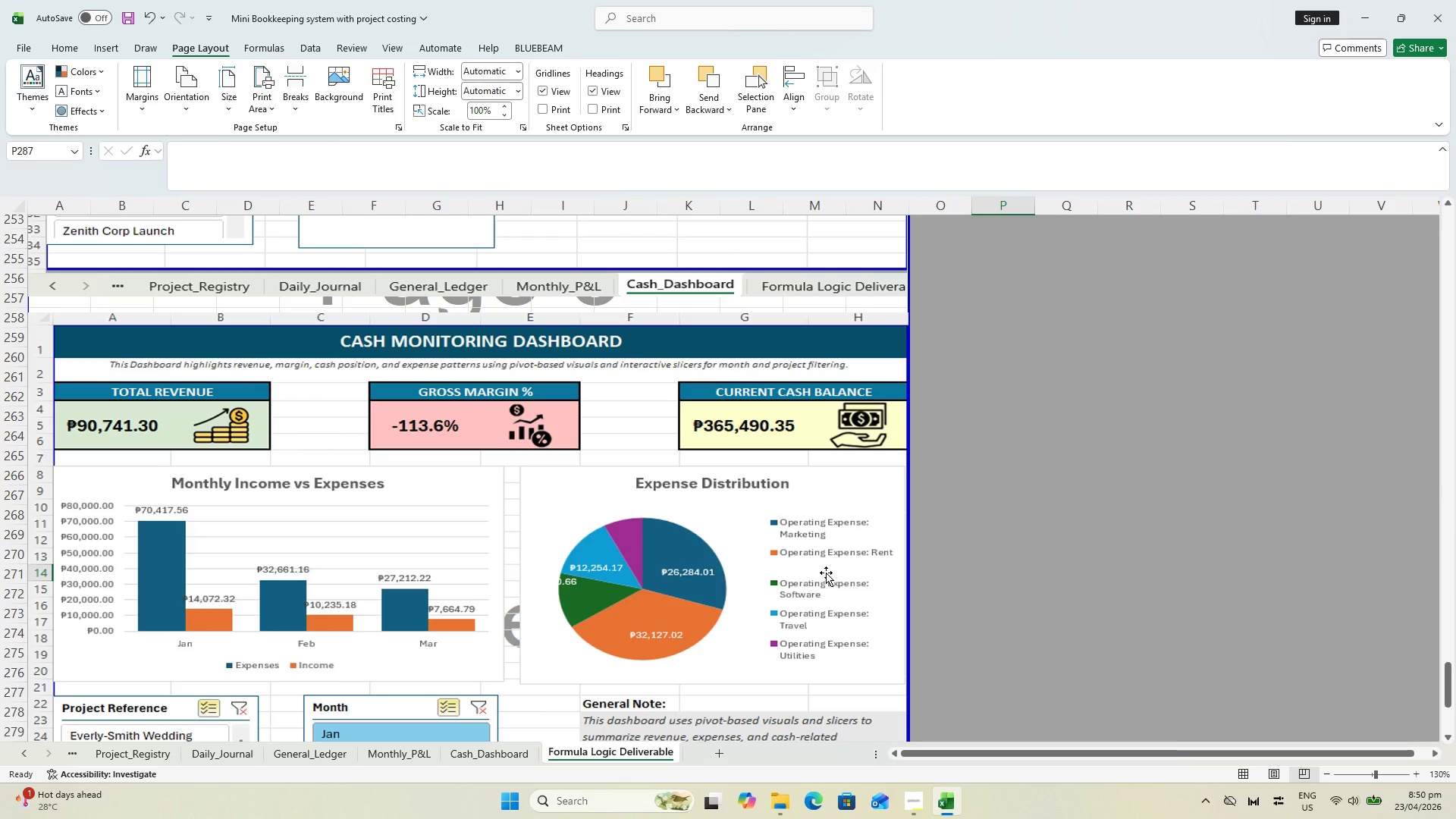 
hold_key(key=ControlLeft, duration=0.78)
scroll: coordinate [476, 495], scroll_direction: down, amount: 5.0
 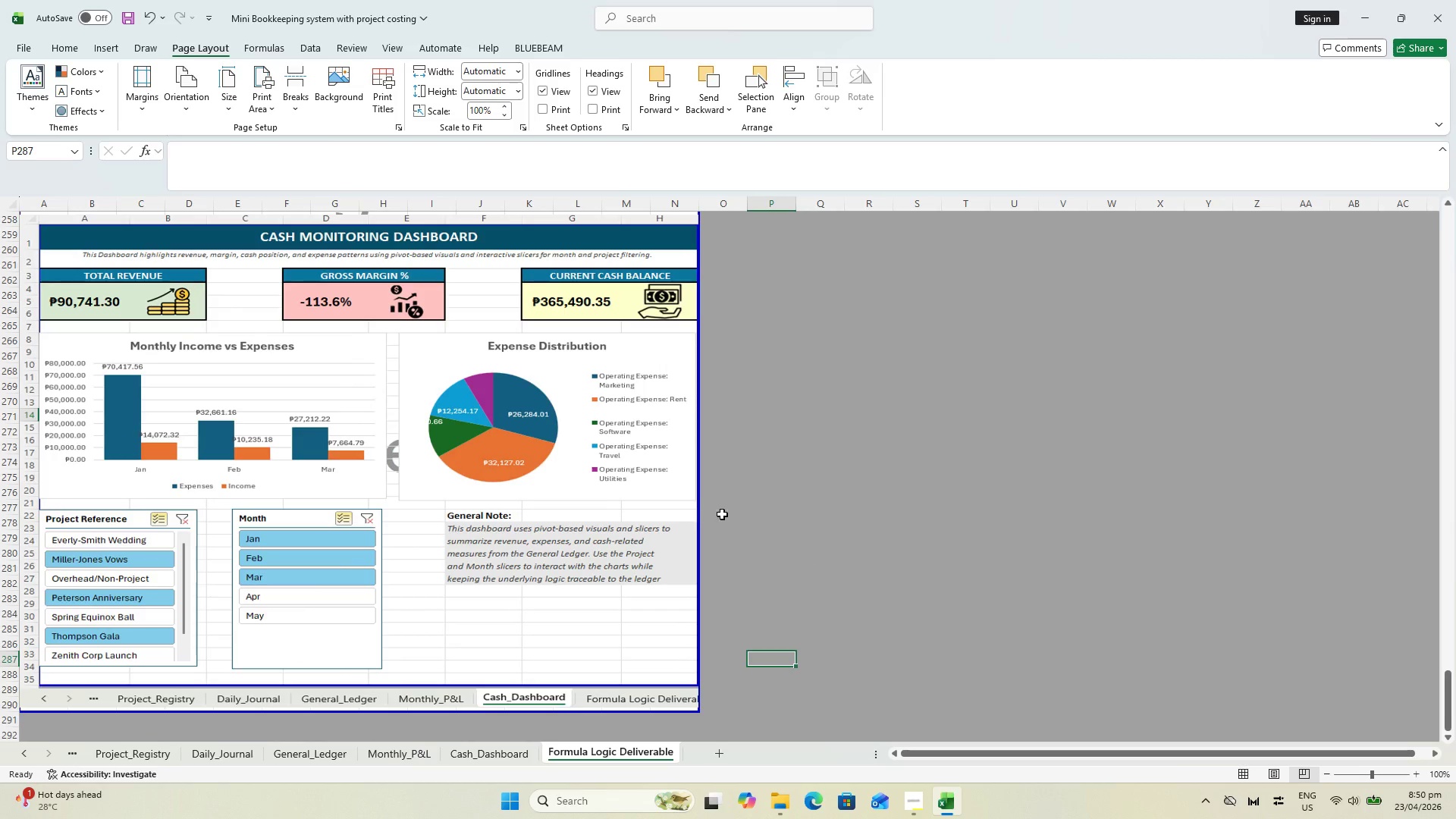 
key(Control+P)
 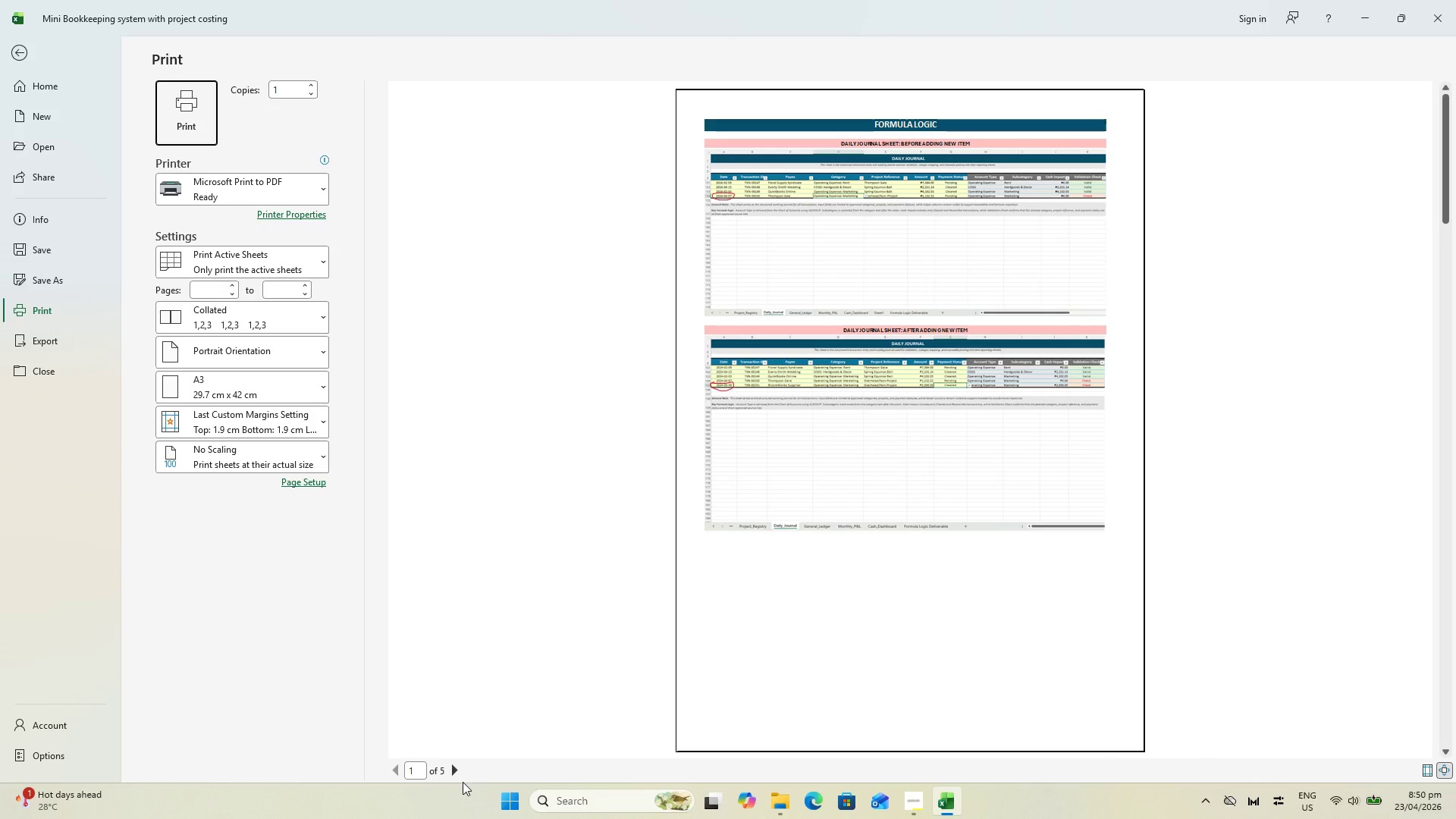 
left_click([463, 782])
 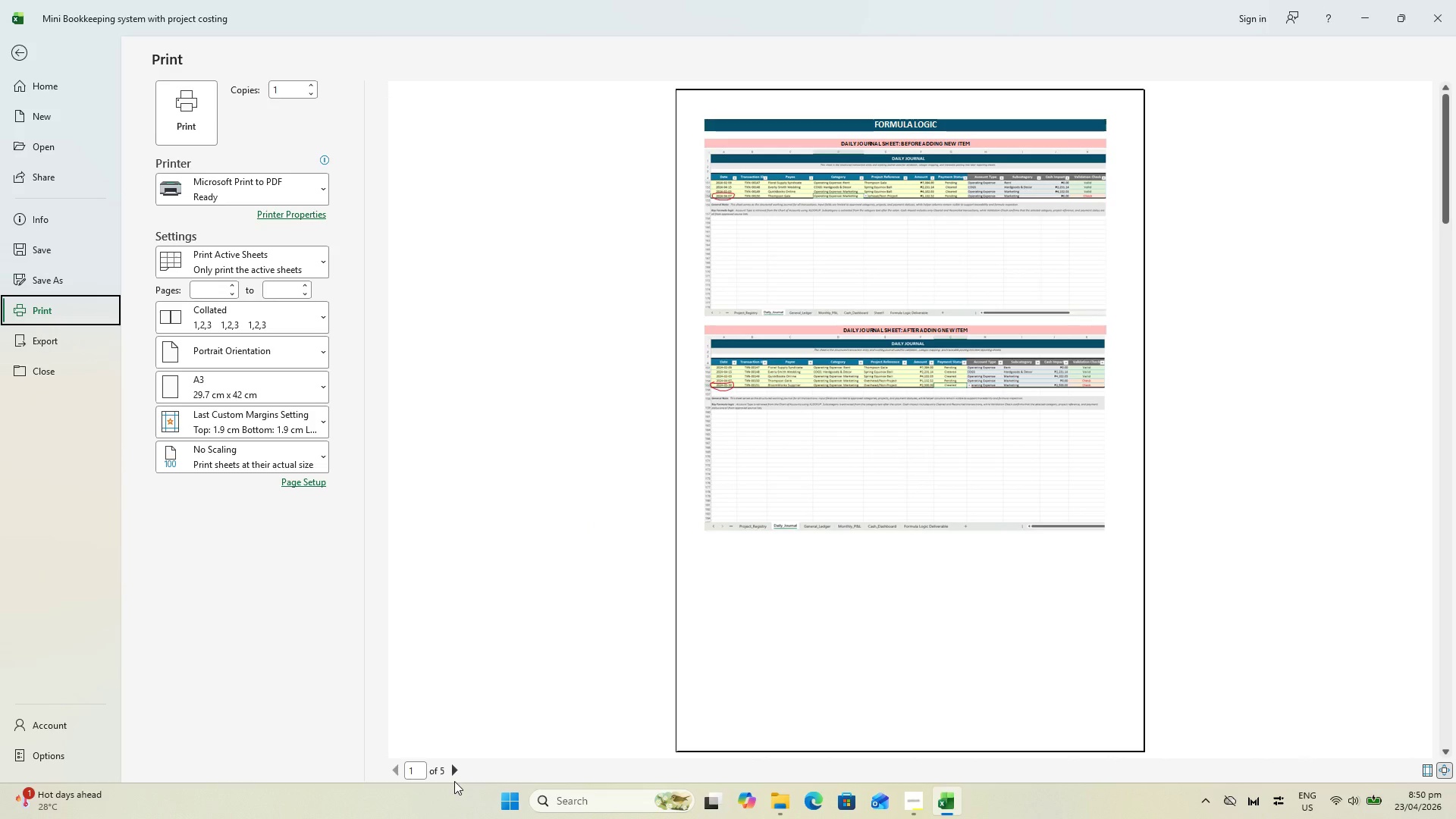 
double_click([454, 777])
 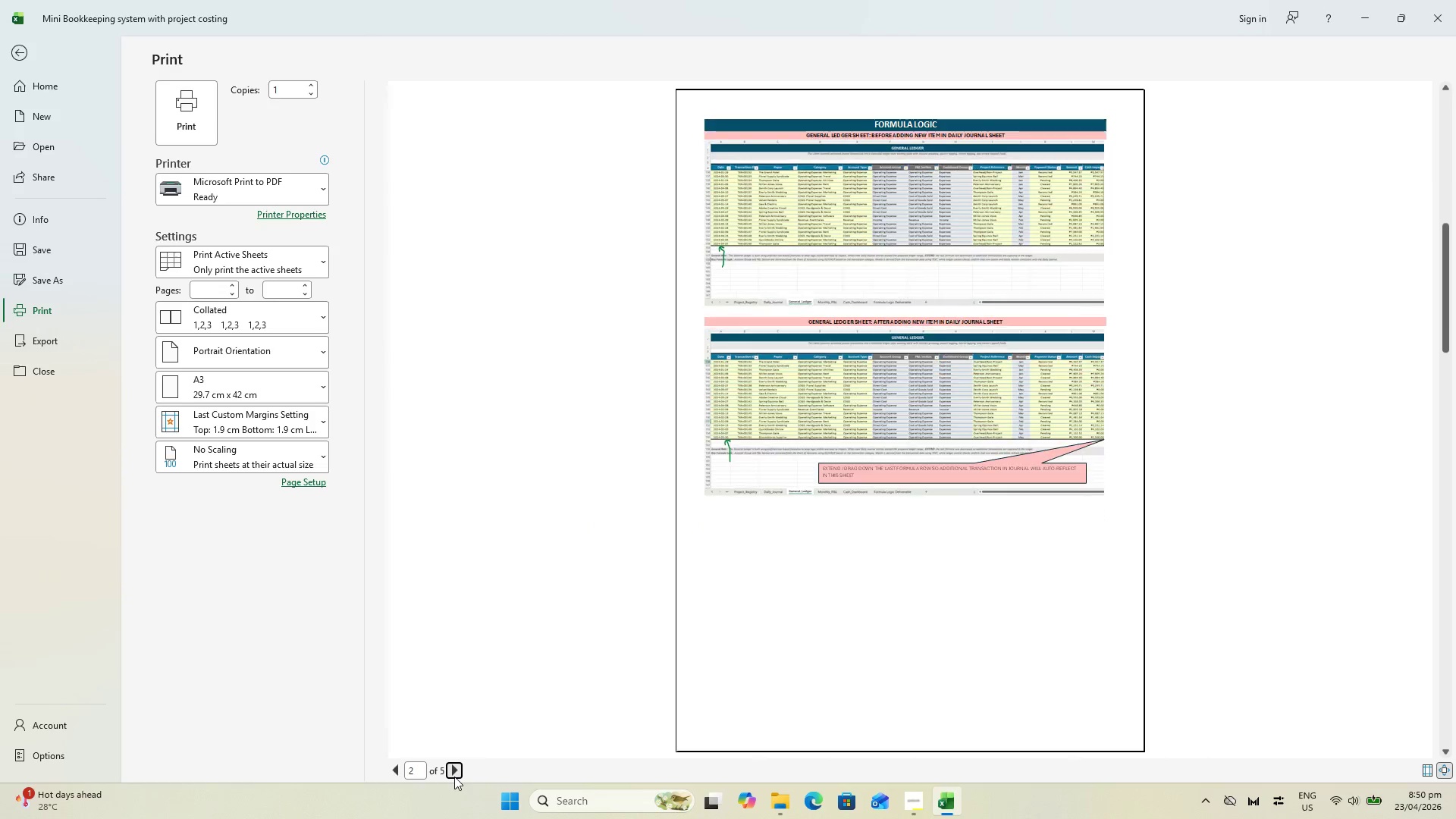 
triple_click([454, 777])
 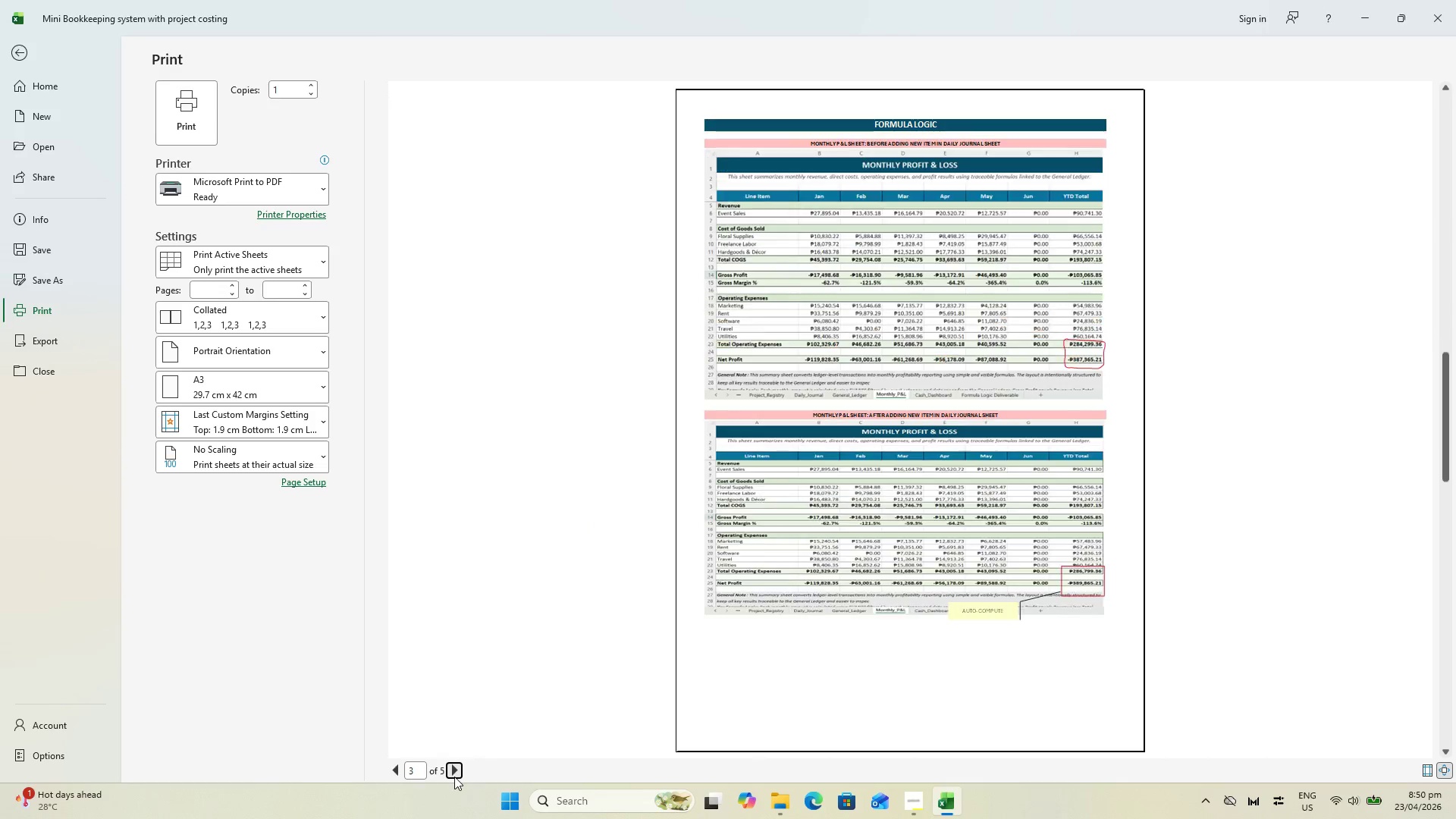 
triple_click([454, 777])
 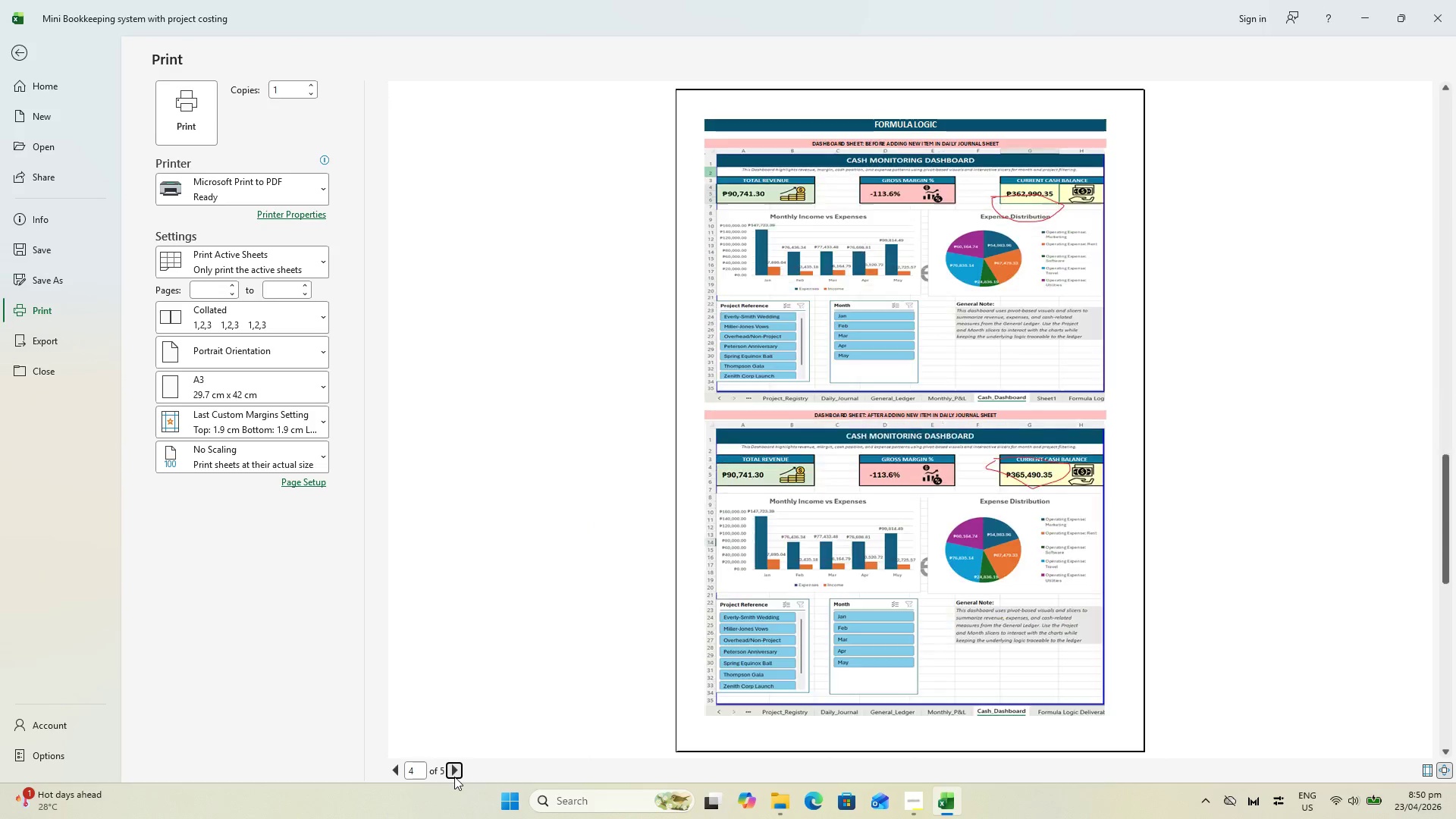 
triple_click([454, 777])
 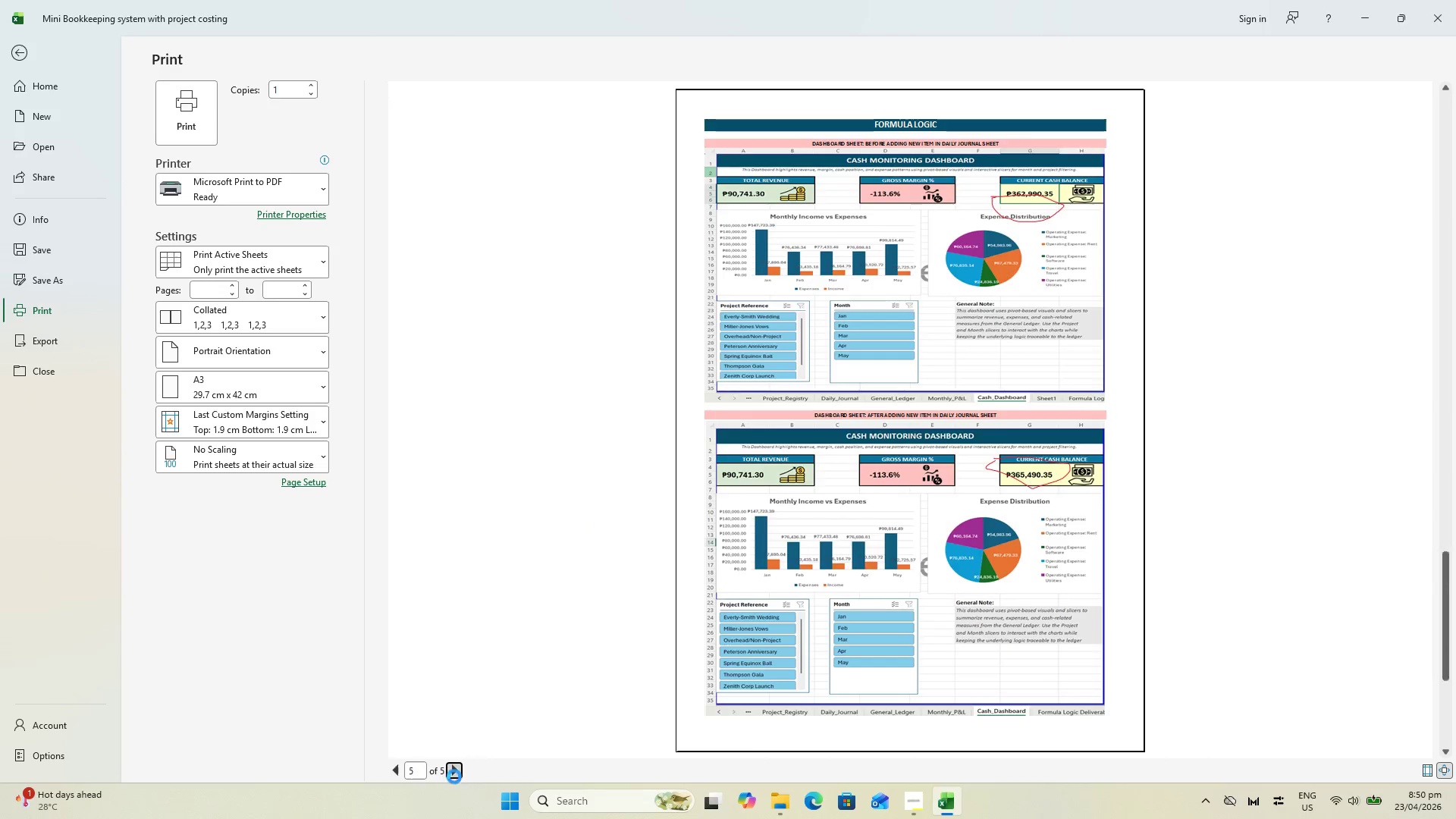 
triple_click([454, 777])
 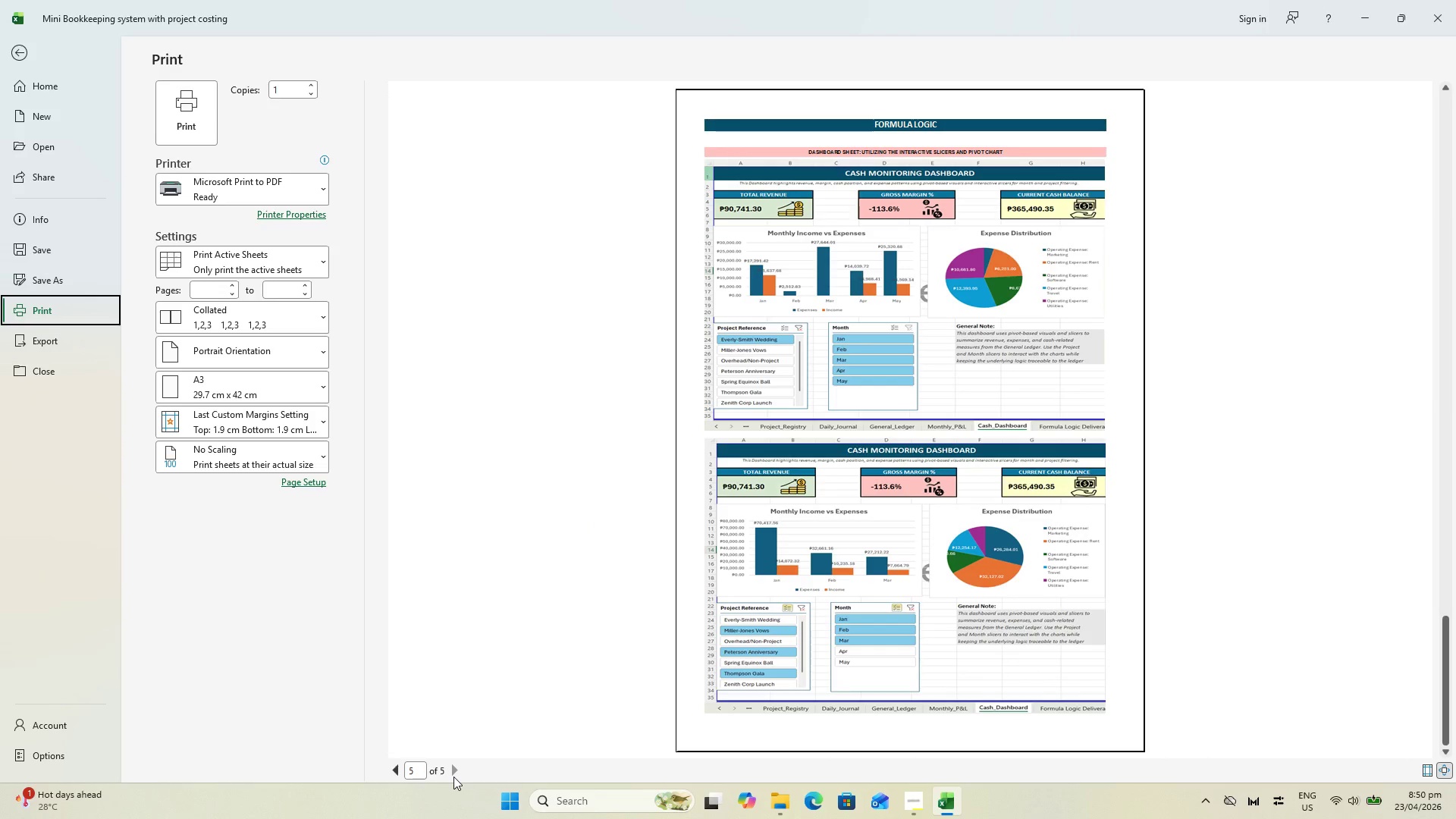 
left_click([453, 777])
 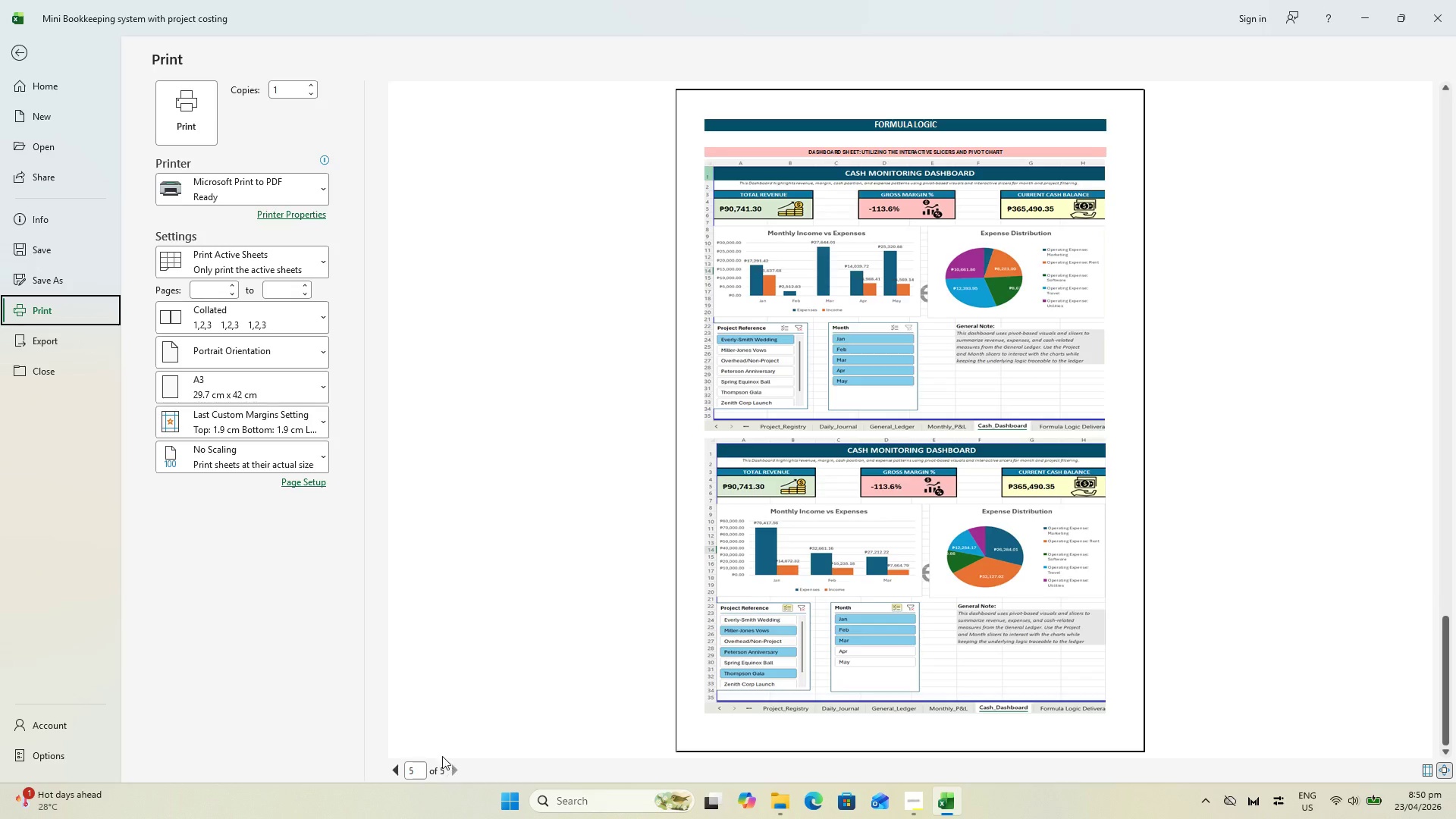 
key(Escape)
 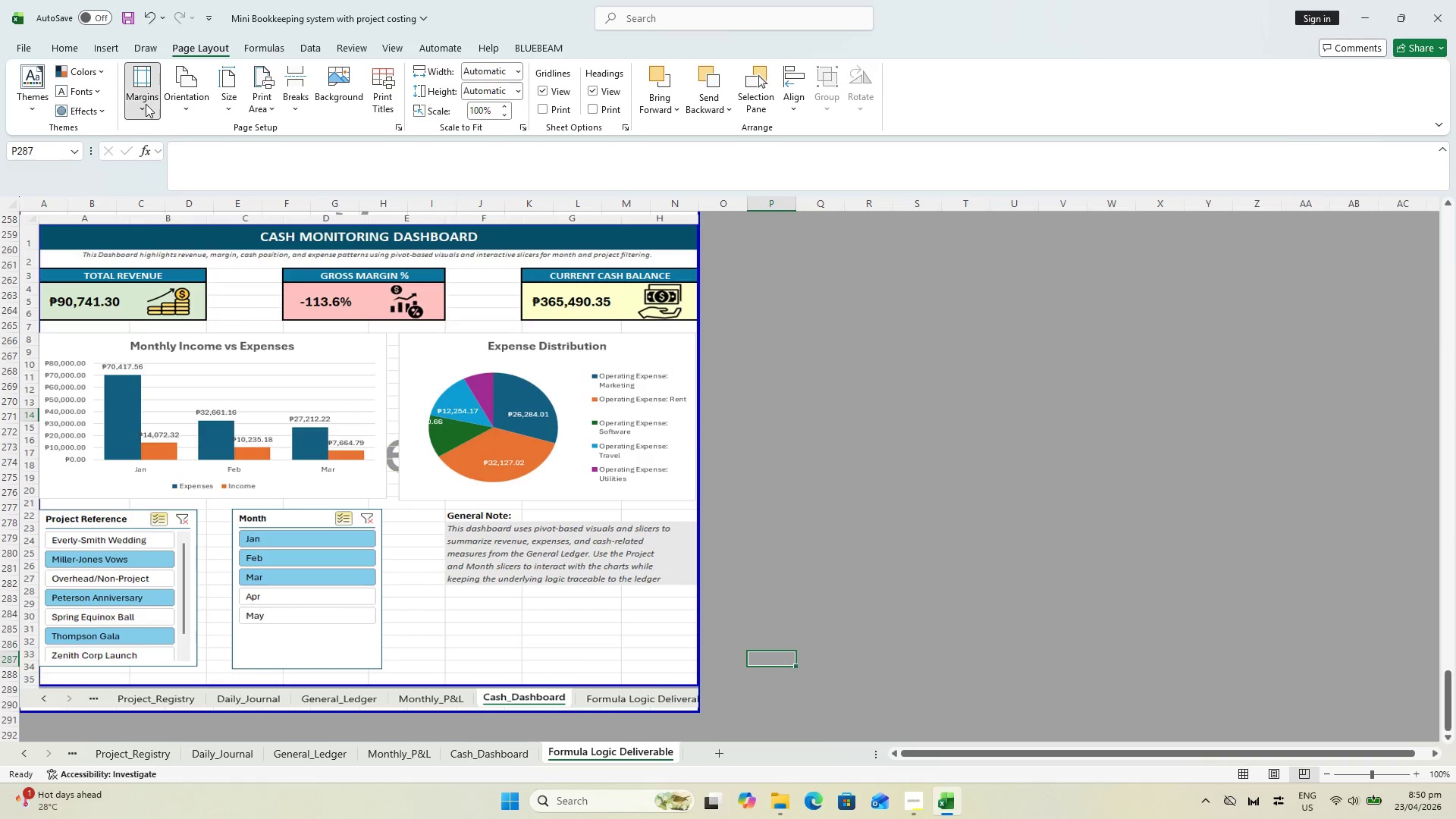 
left_click([167, 391])
 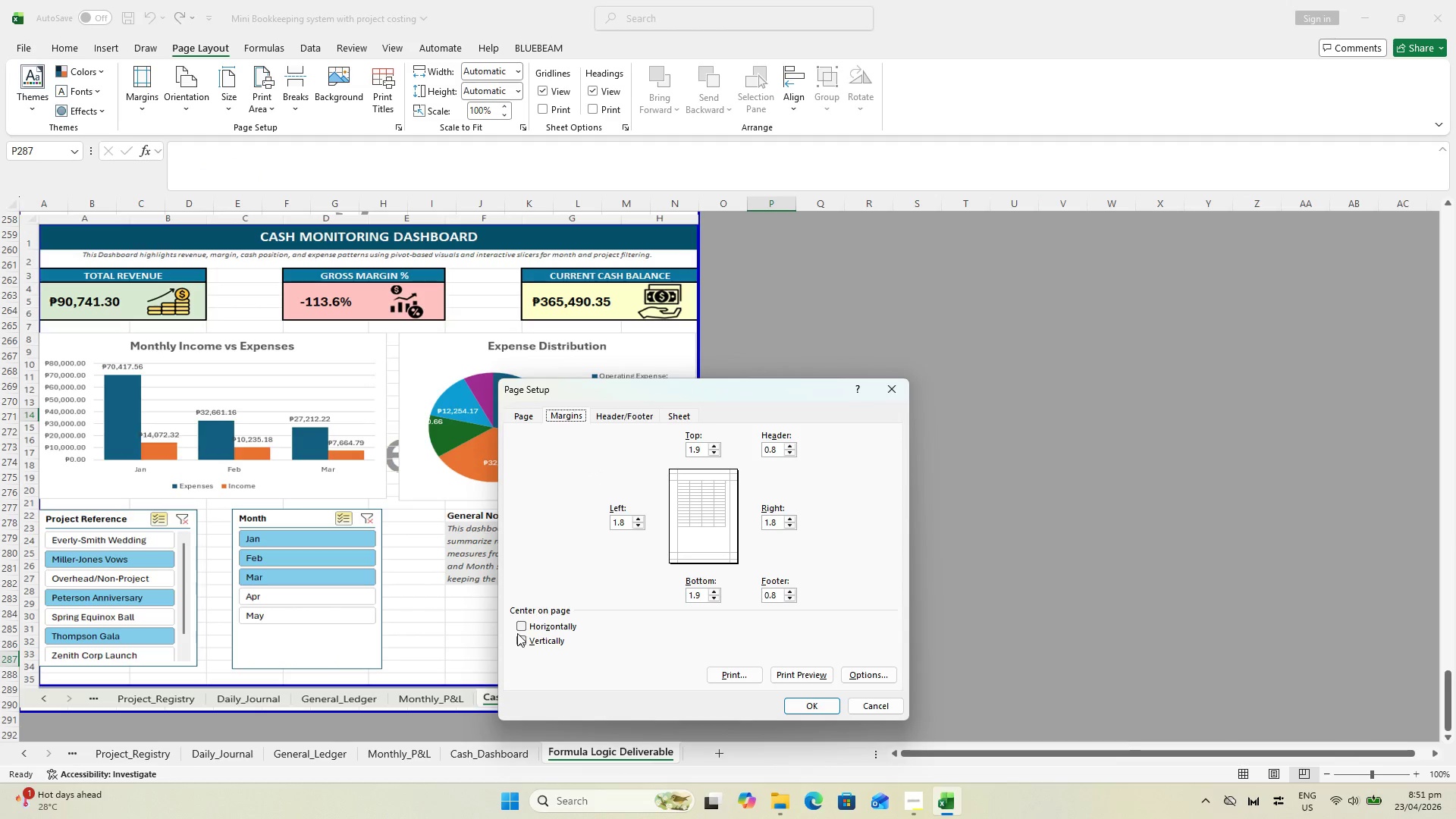 
left_click([520, 638])
 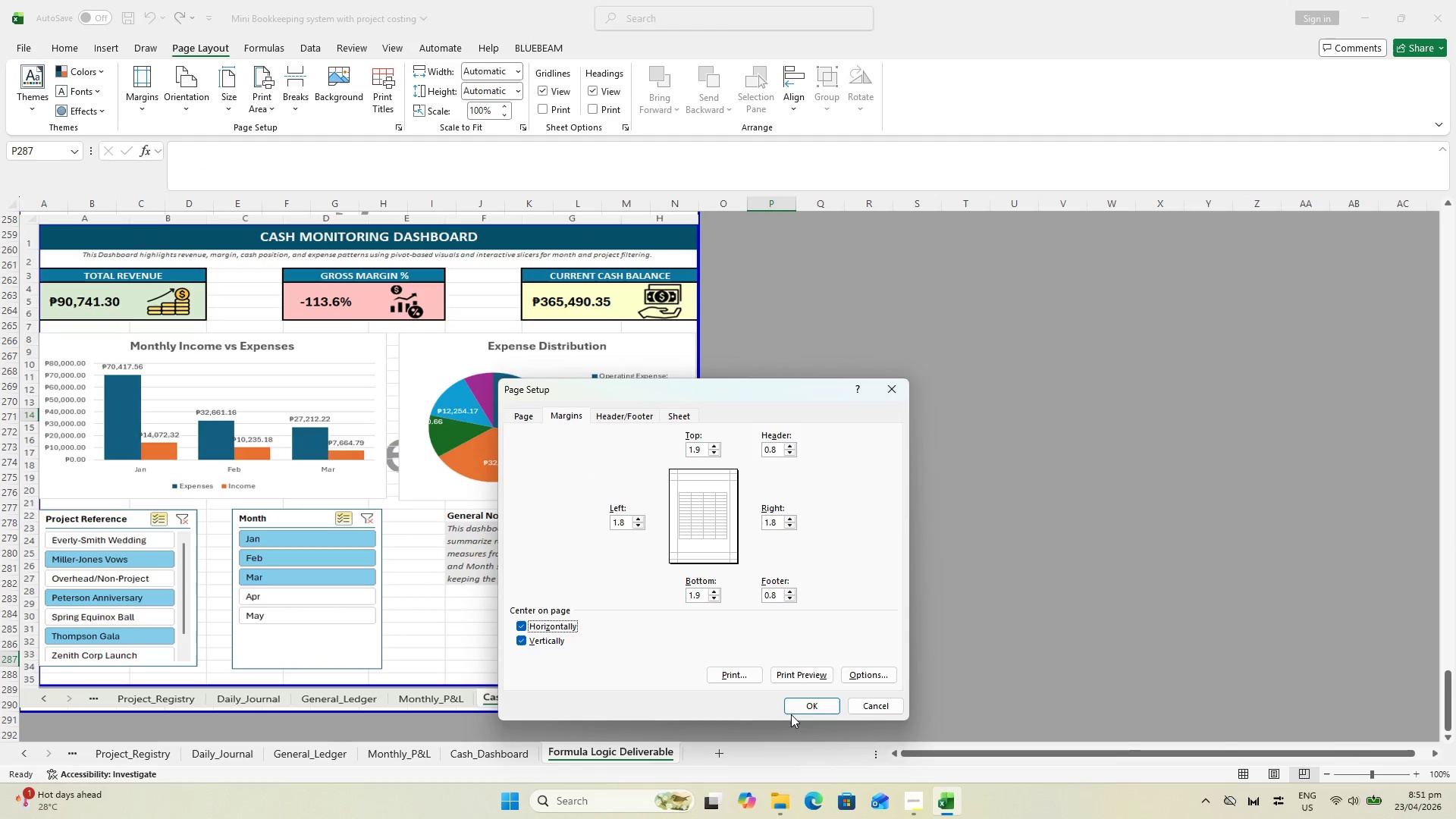 
left_click([801, 706])
 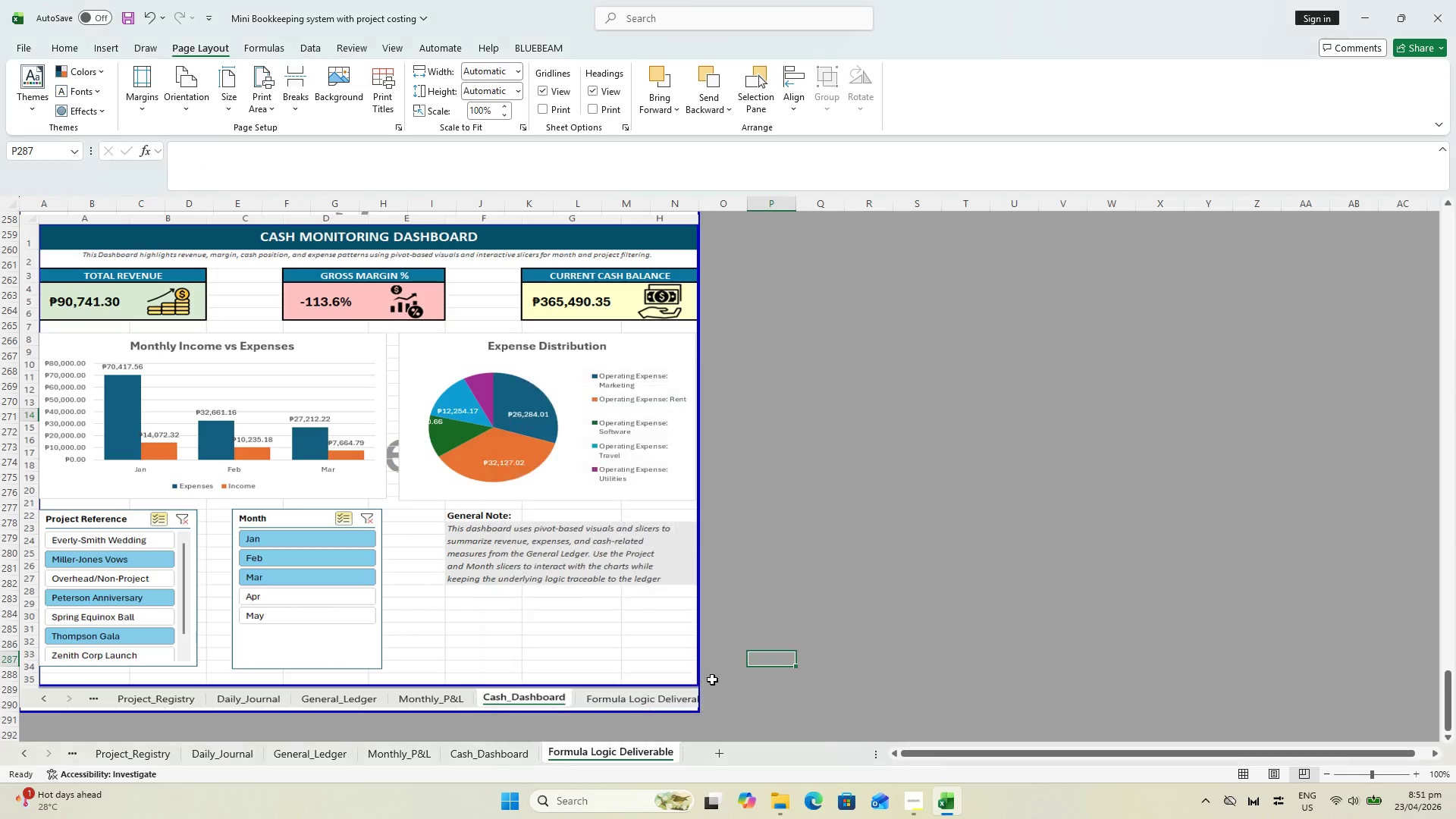 
key(Control+P)
 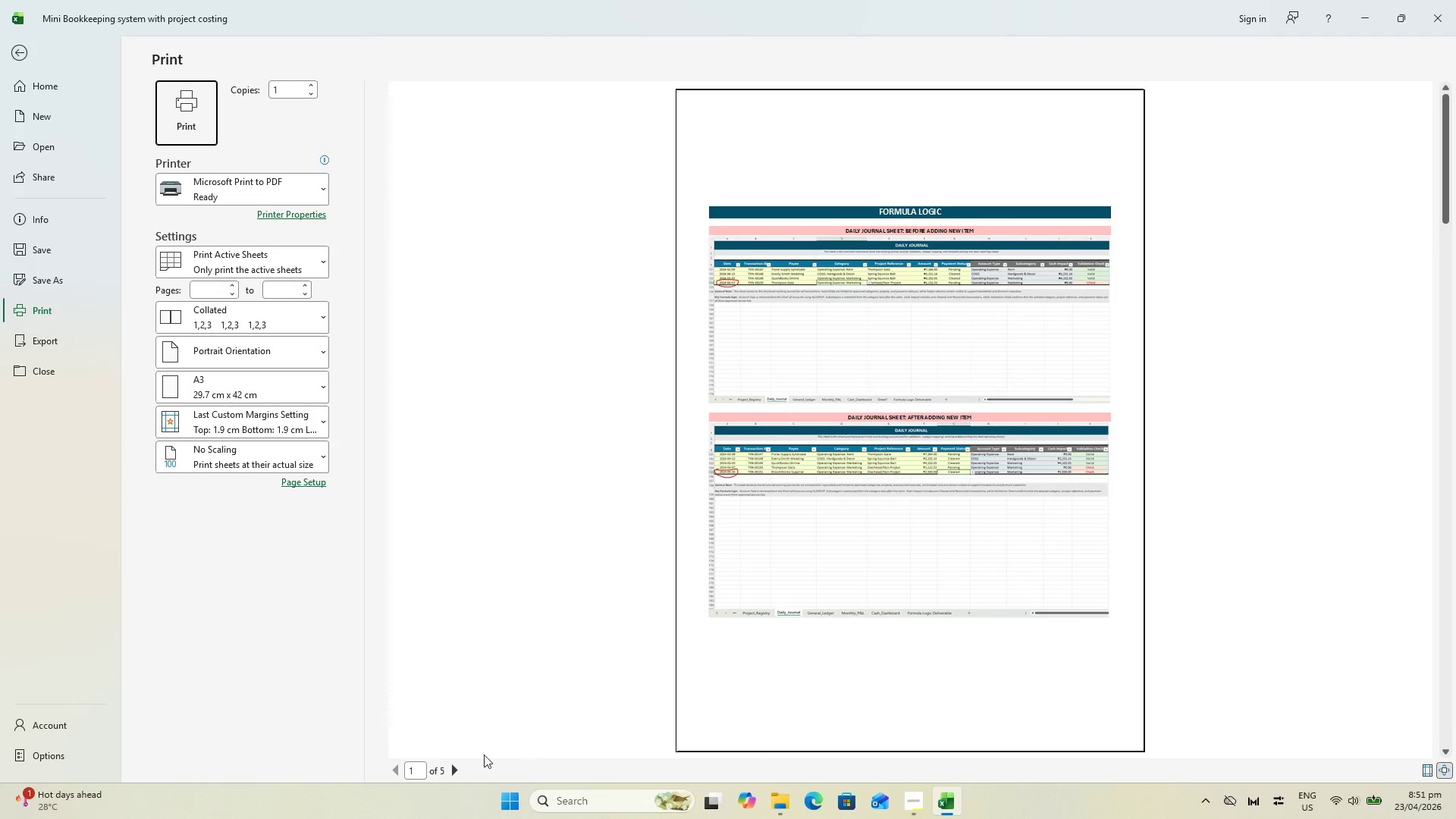 
left_click([457, 767])
 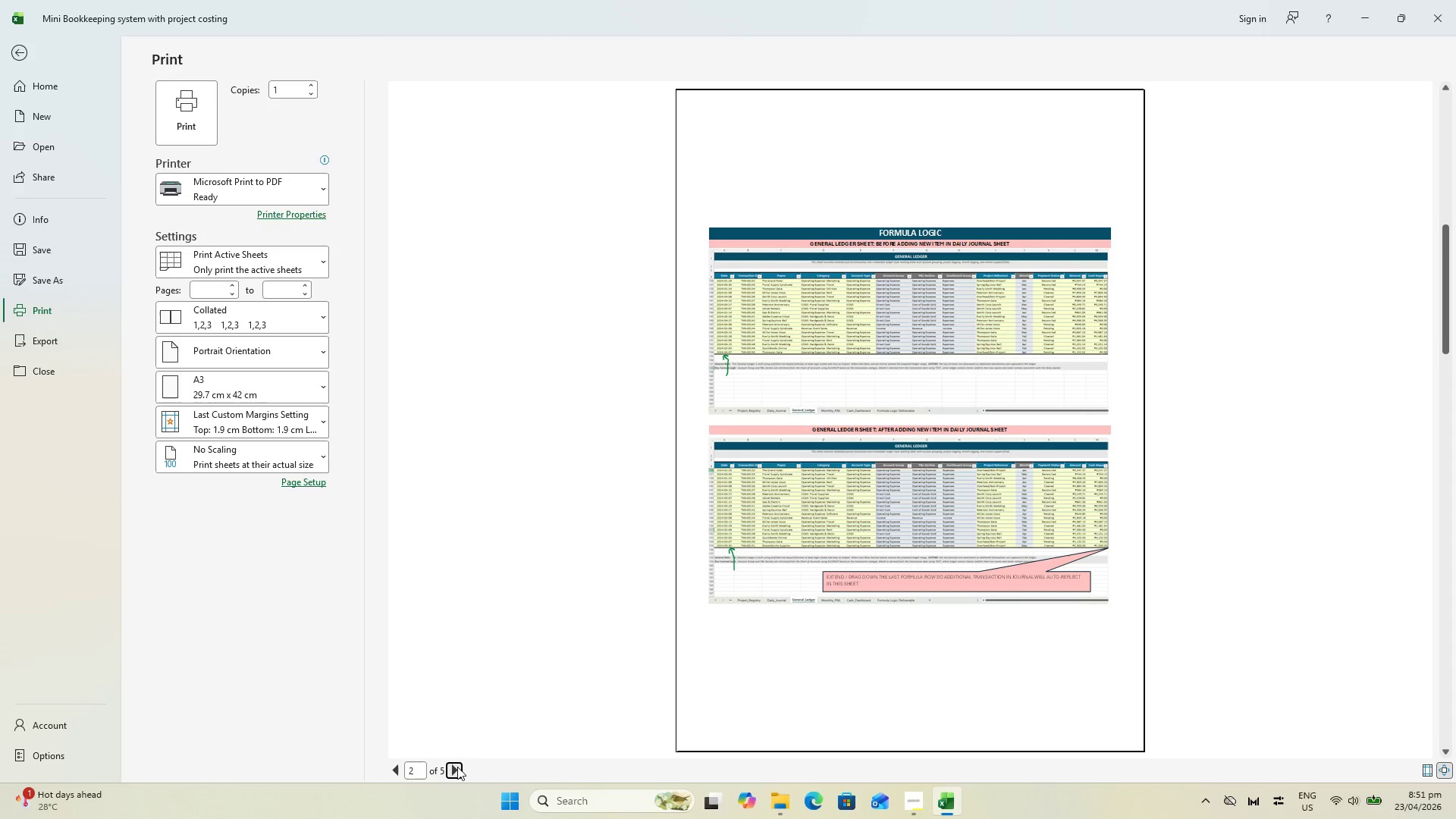 
left_click([457, 767])
 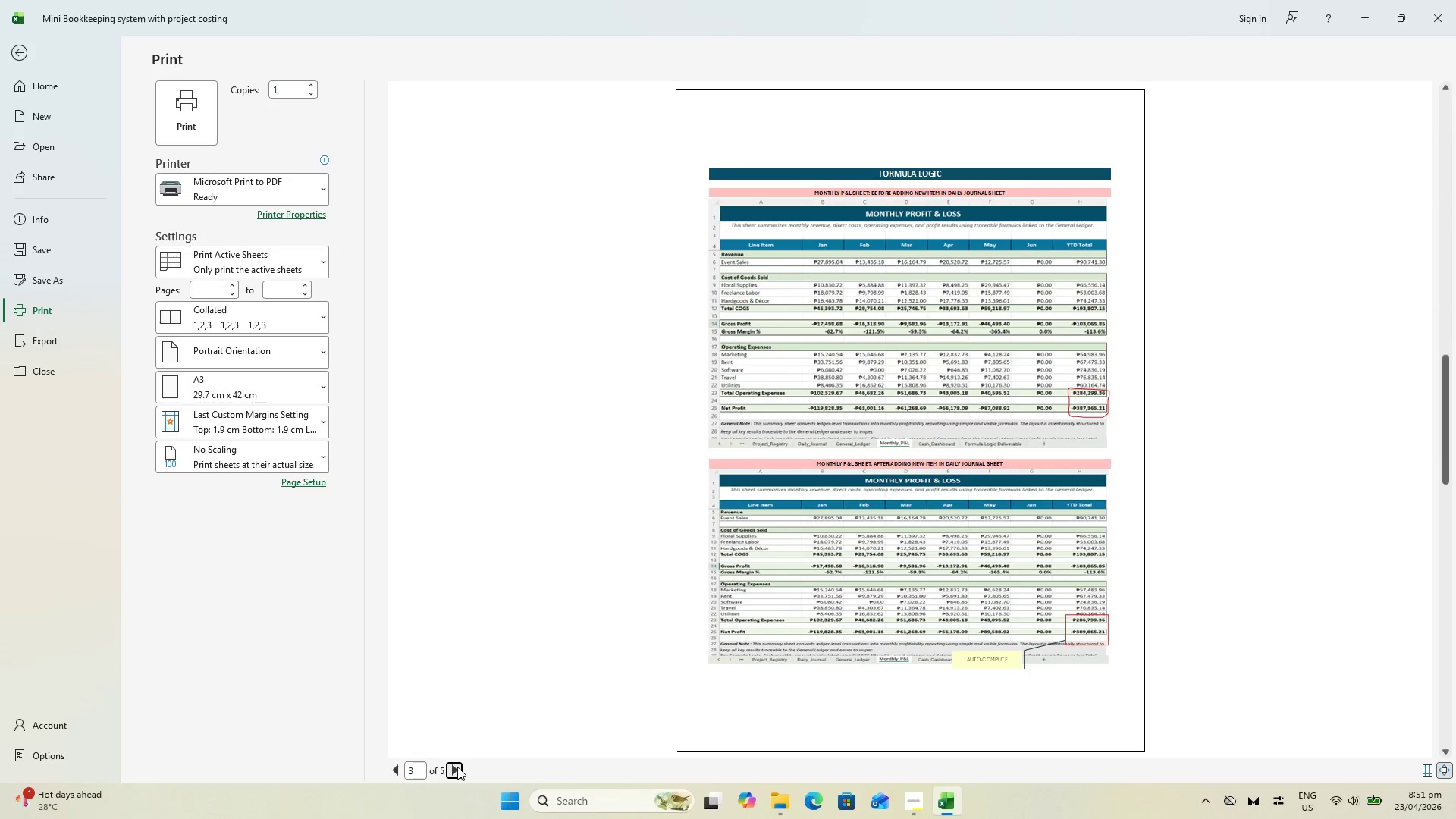 
left_click([457, 767])